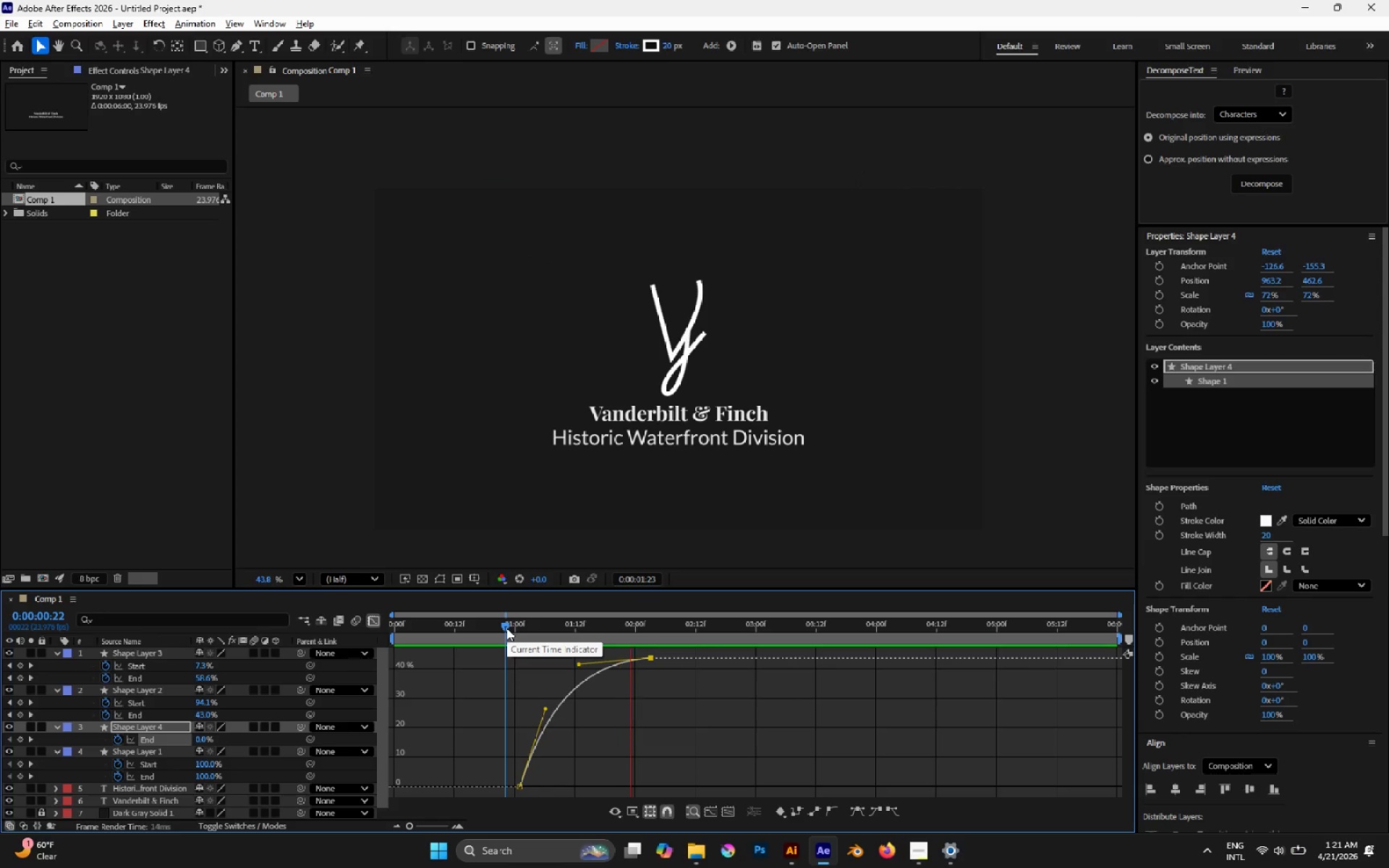 
key(Space)
 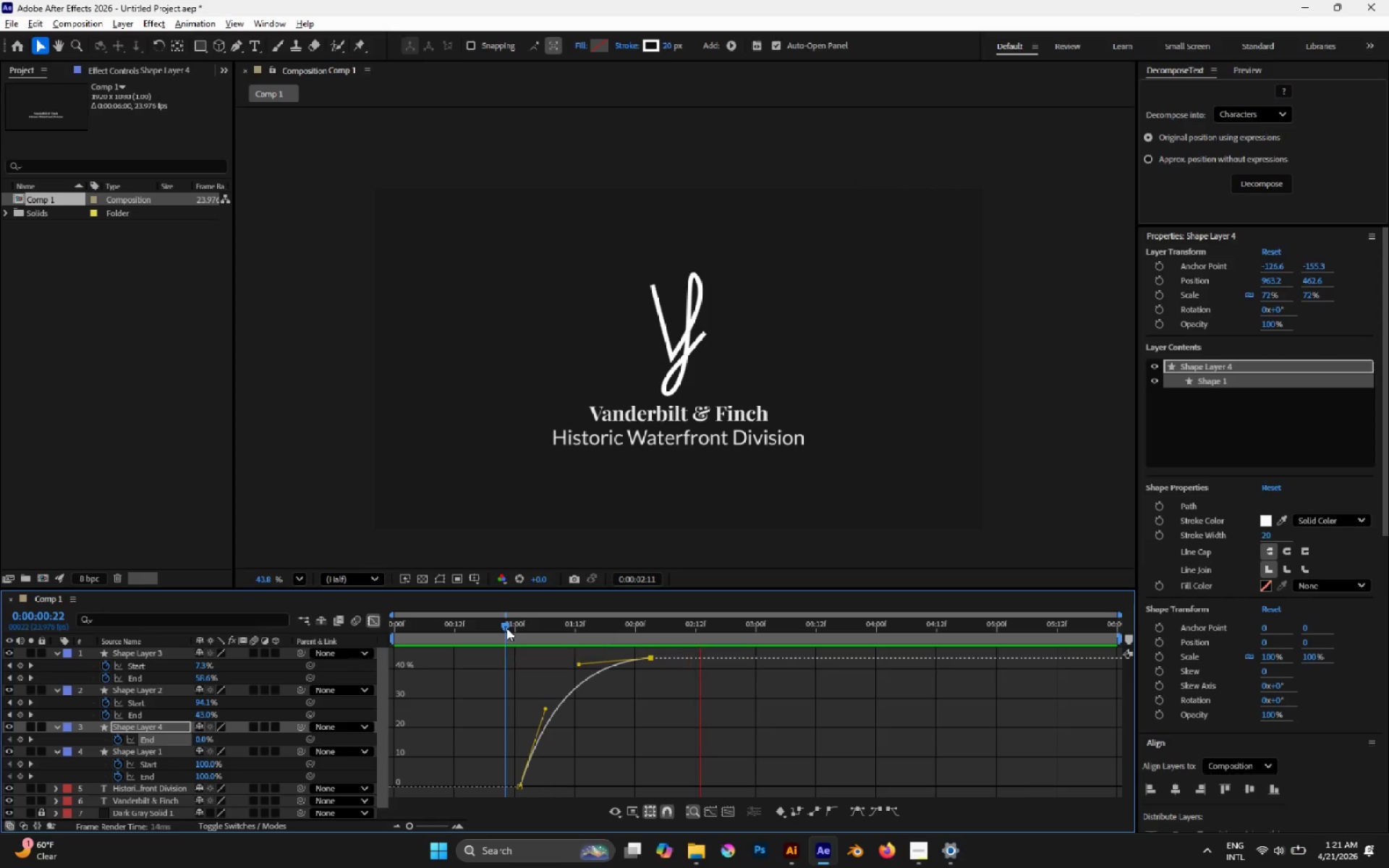 
left_click_drag(start_coordinate=[506, 628], to_coordinate=[502, 628])
 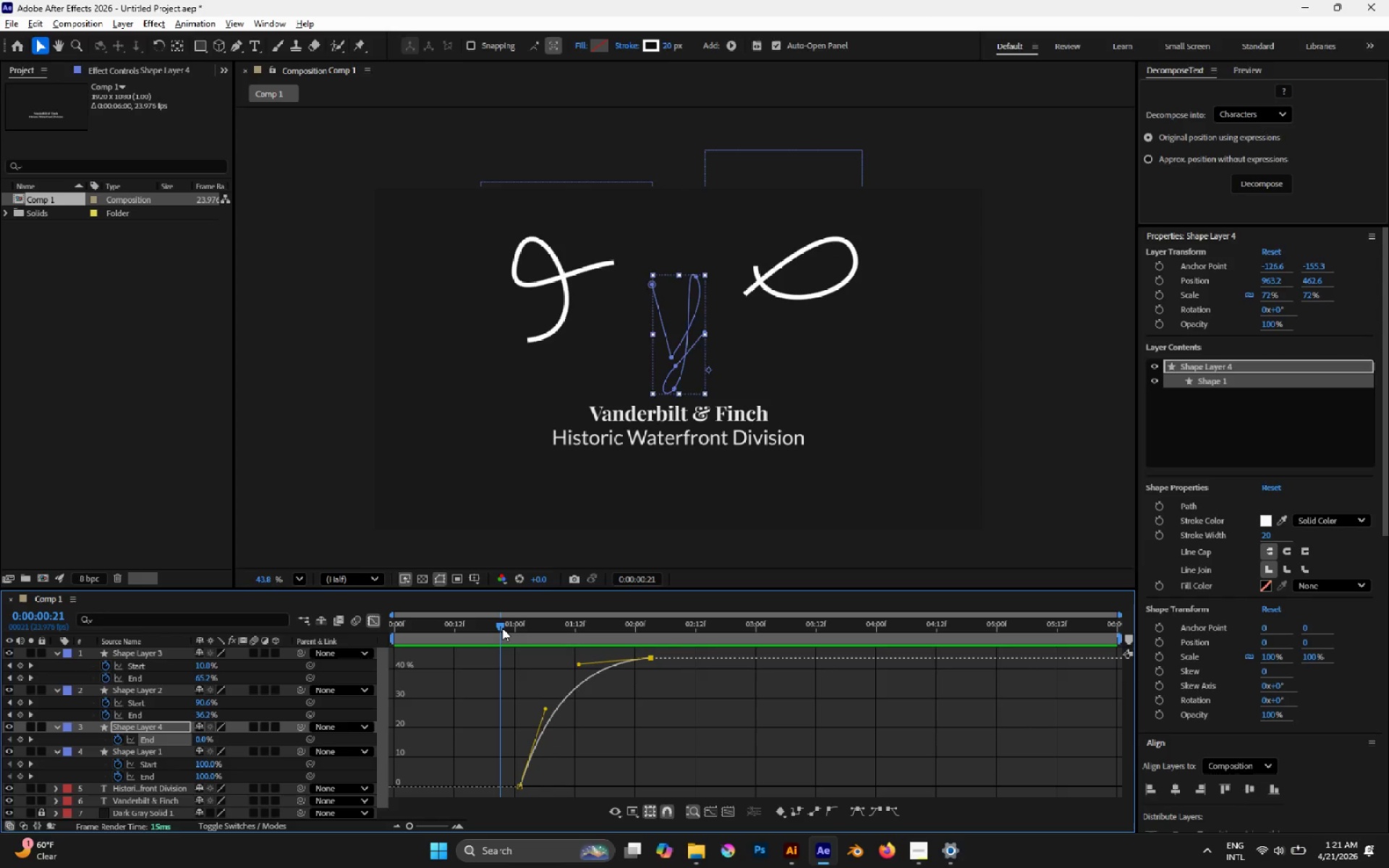 
key(Space)
 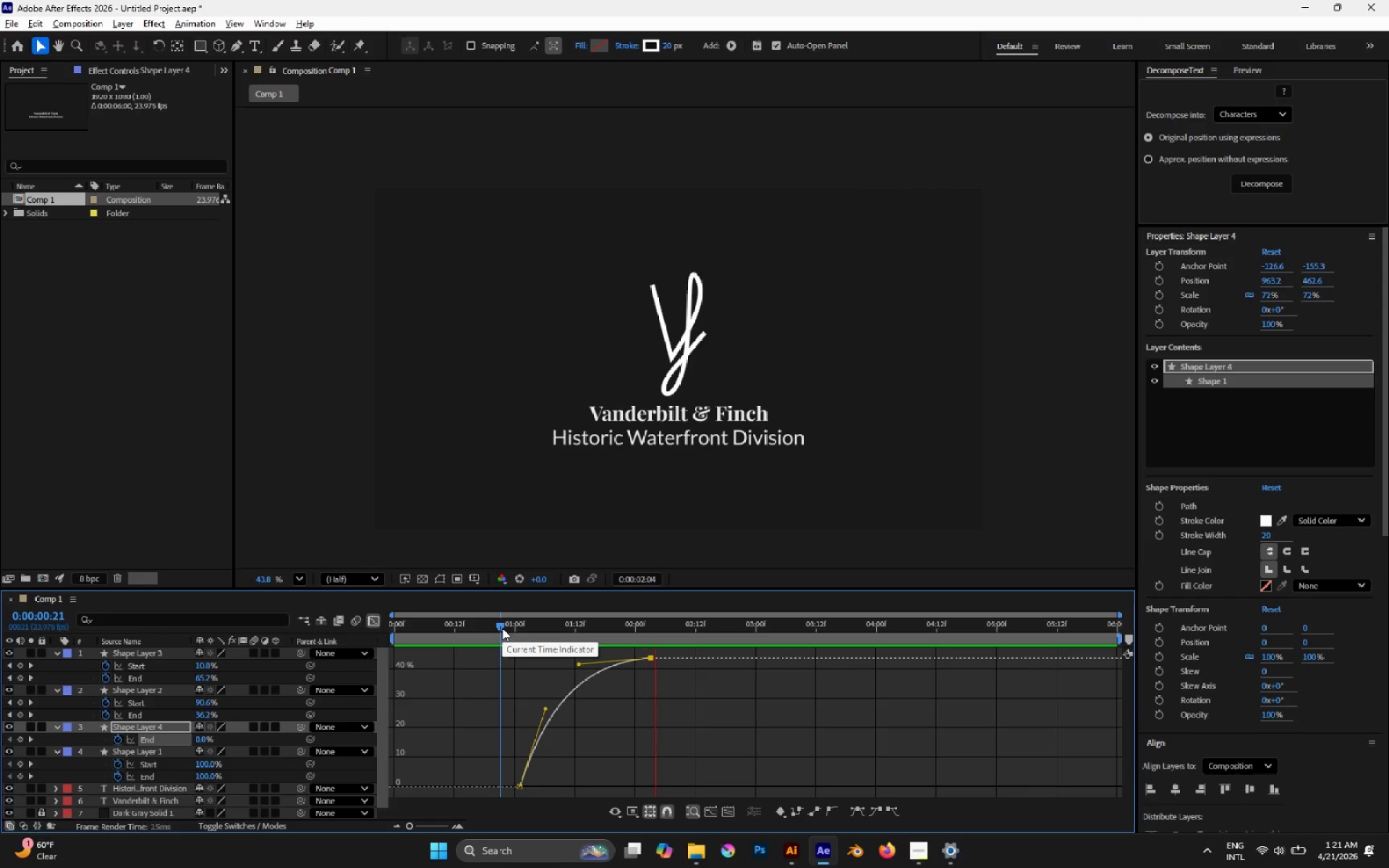 
key(Space)
 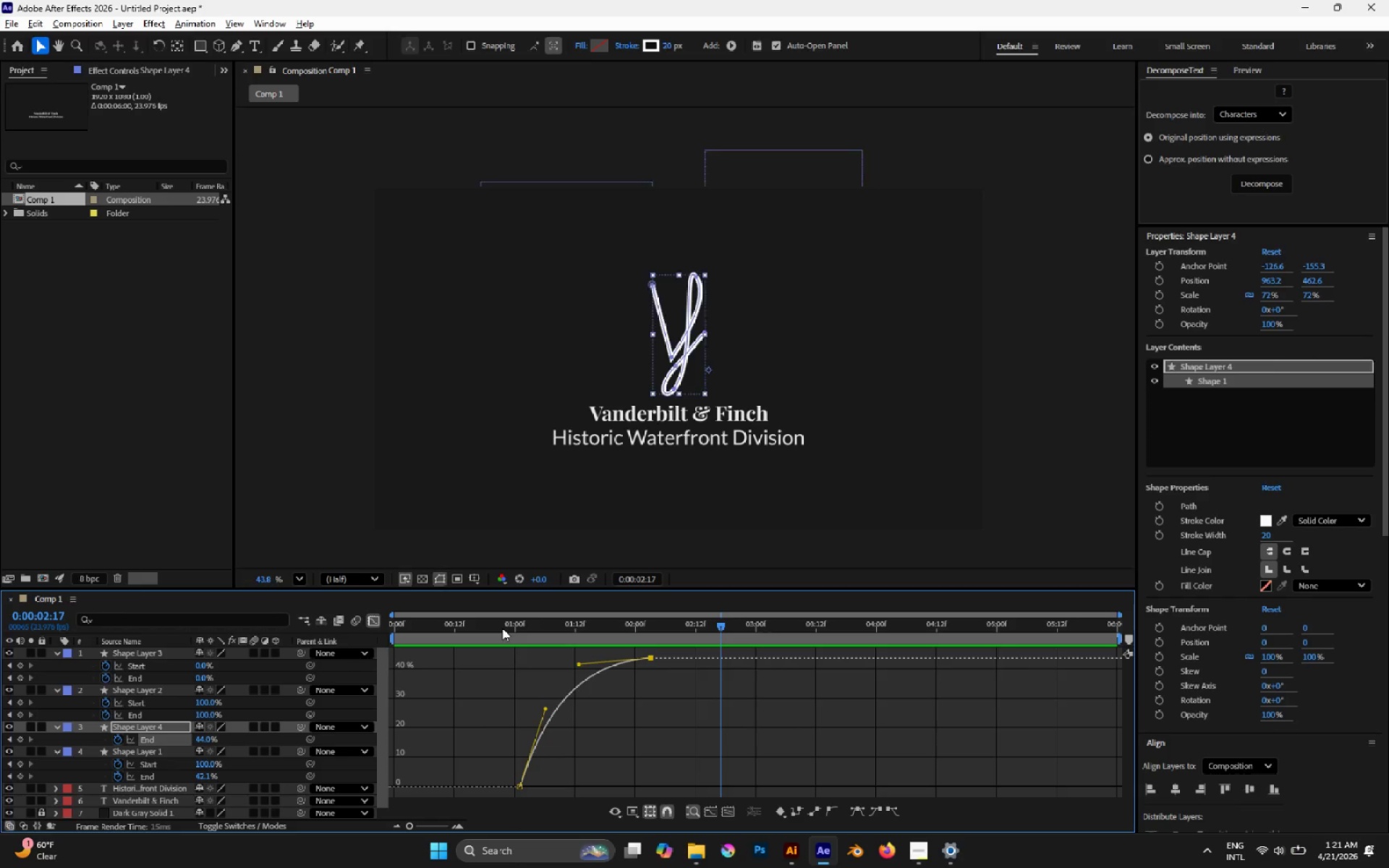 
left_click([502, 628])
 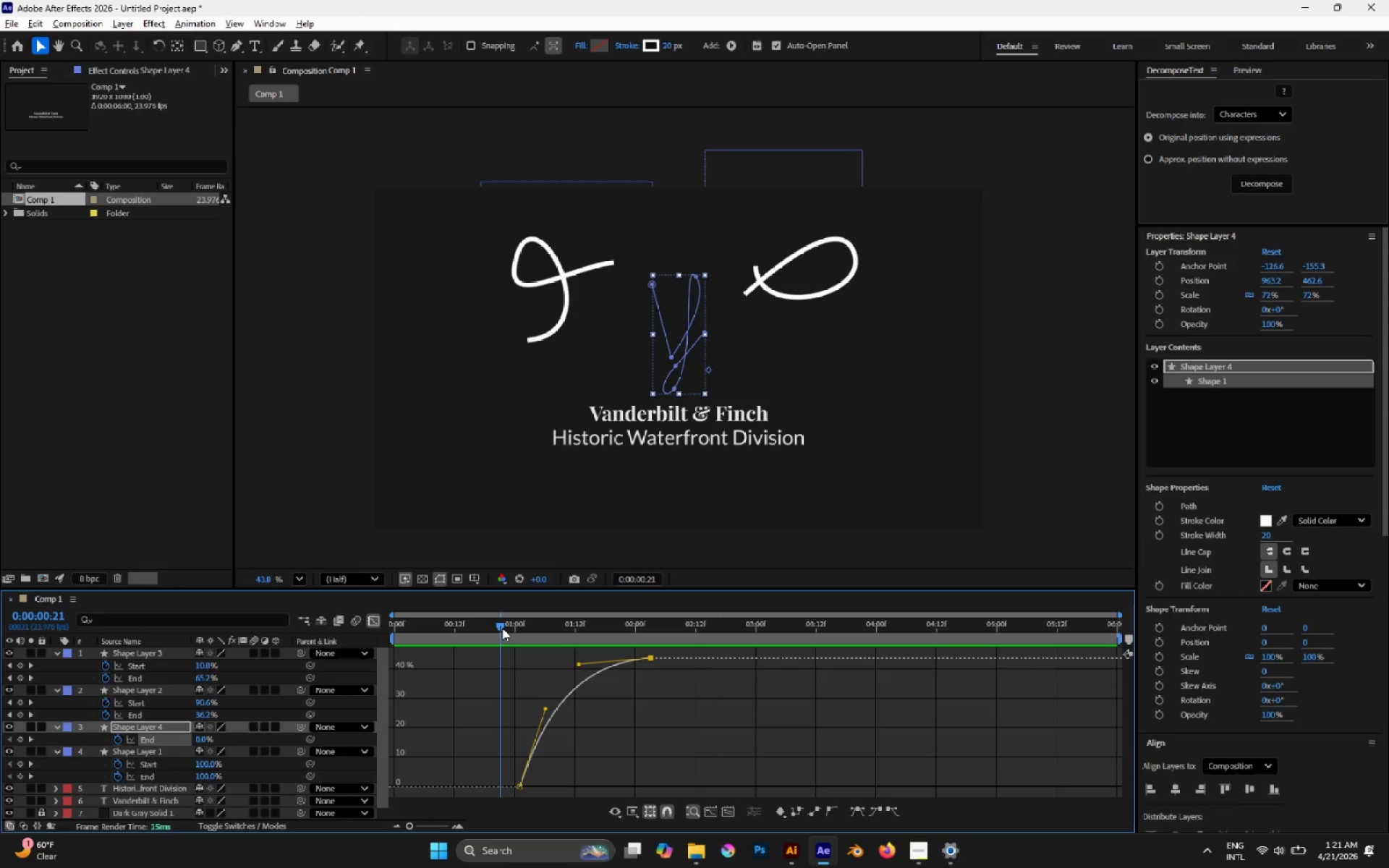 
key(Space)
 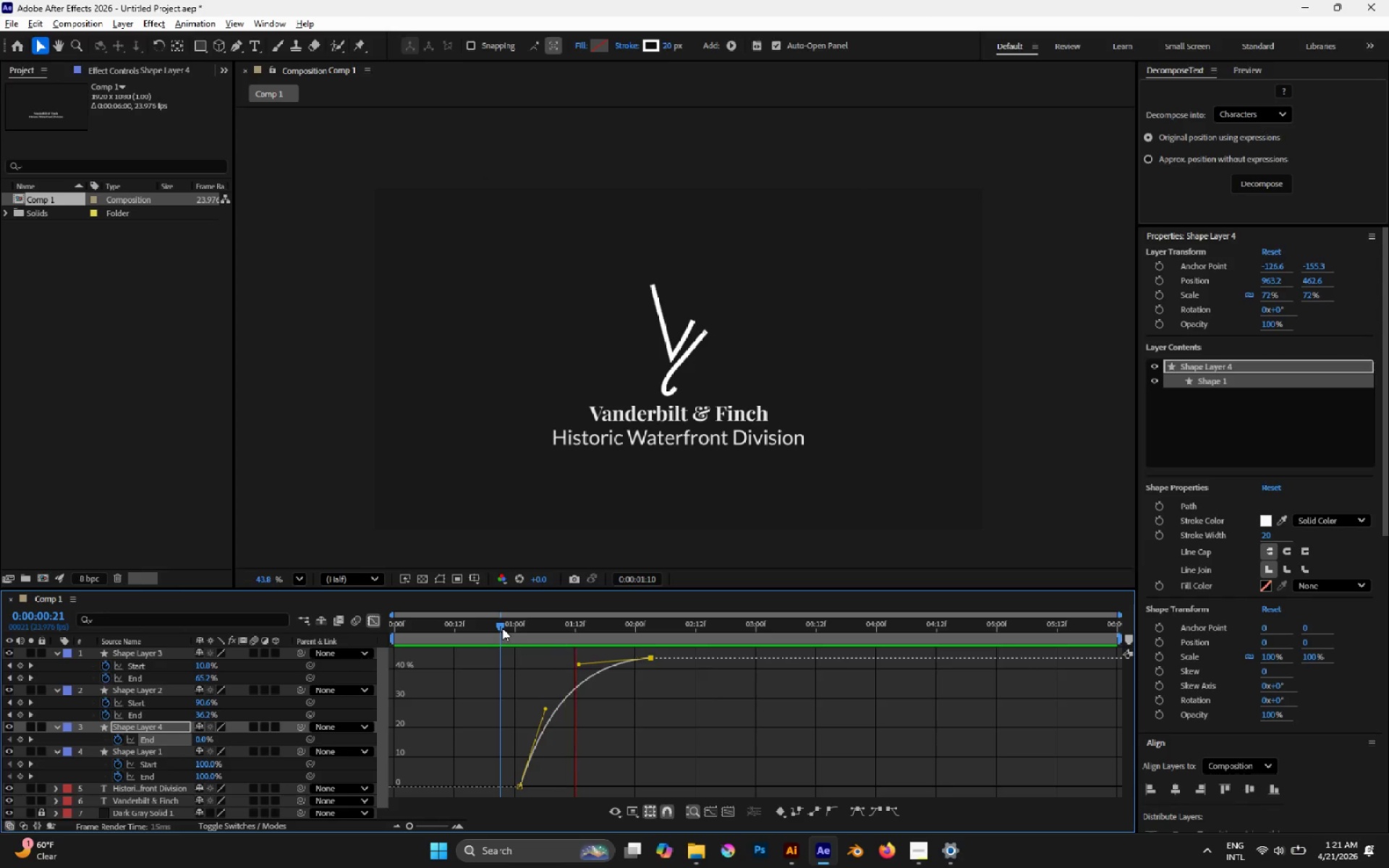 
key(Space)
 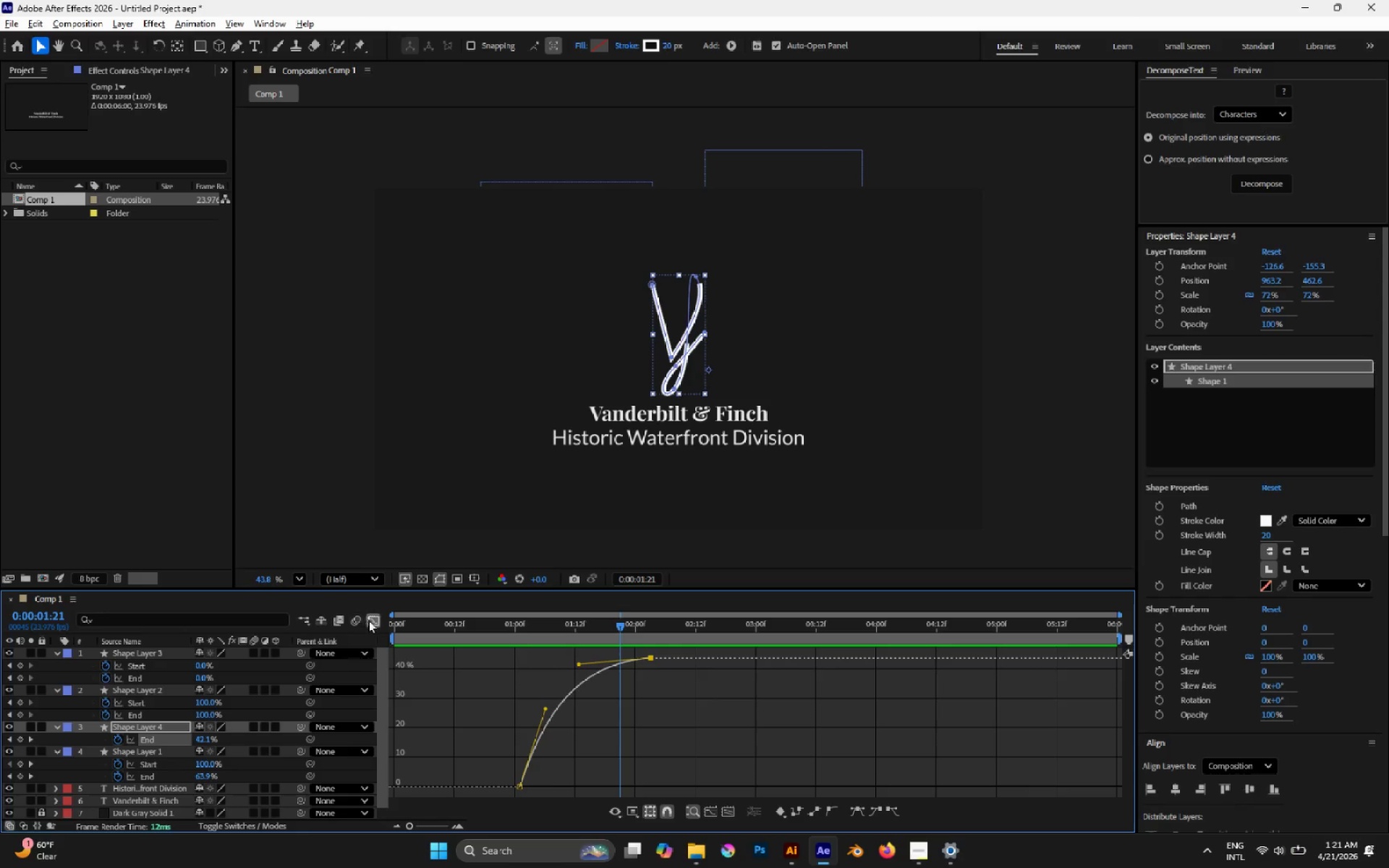 
left_click([377, 620])
 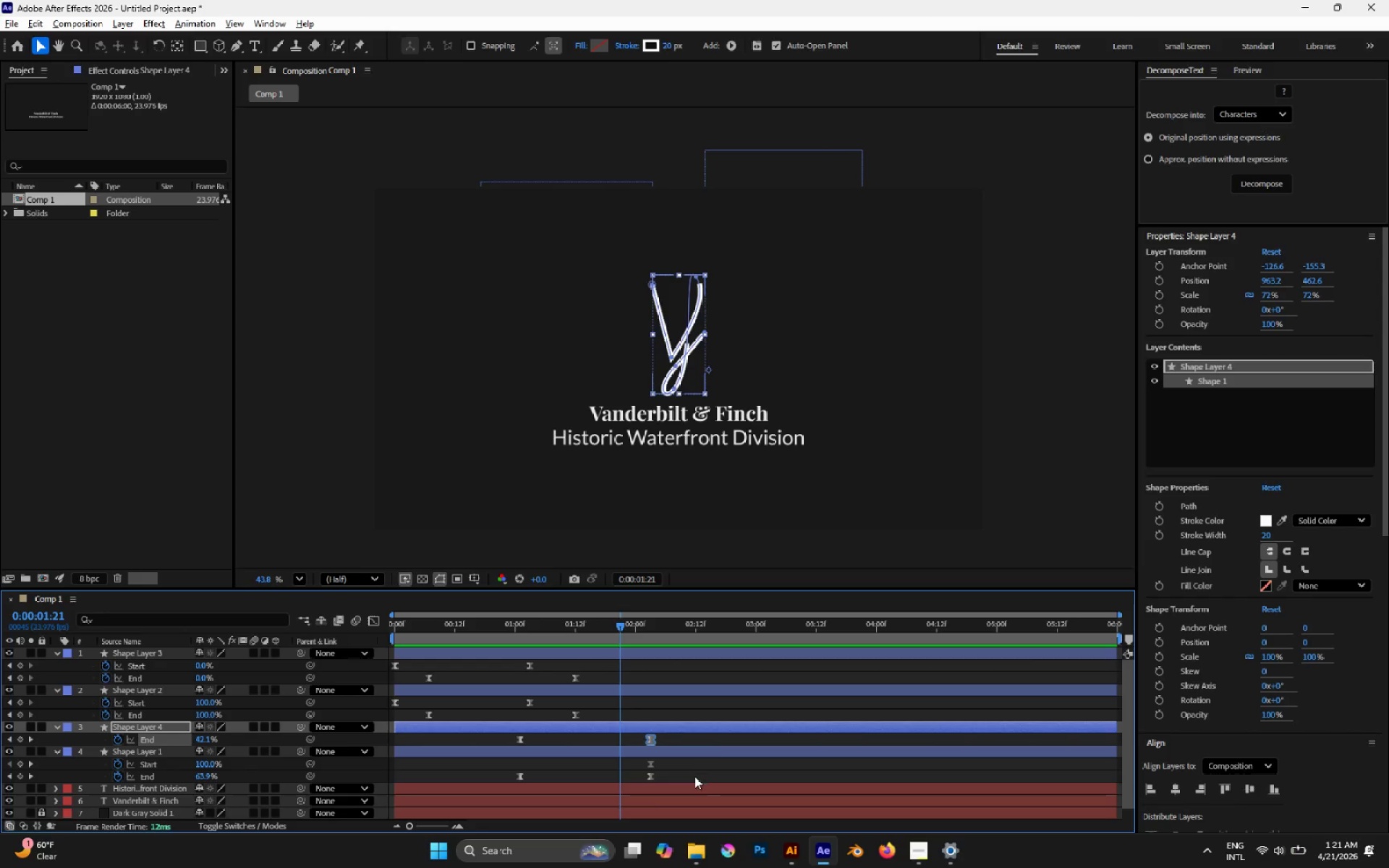 
left_click_drag(start_coordinate=[690, 780], to_coordinate=[502, 778])
 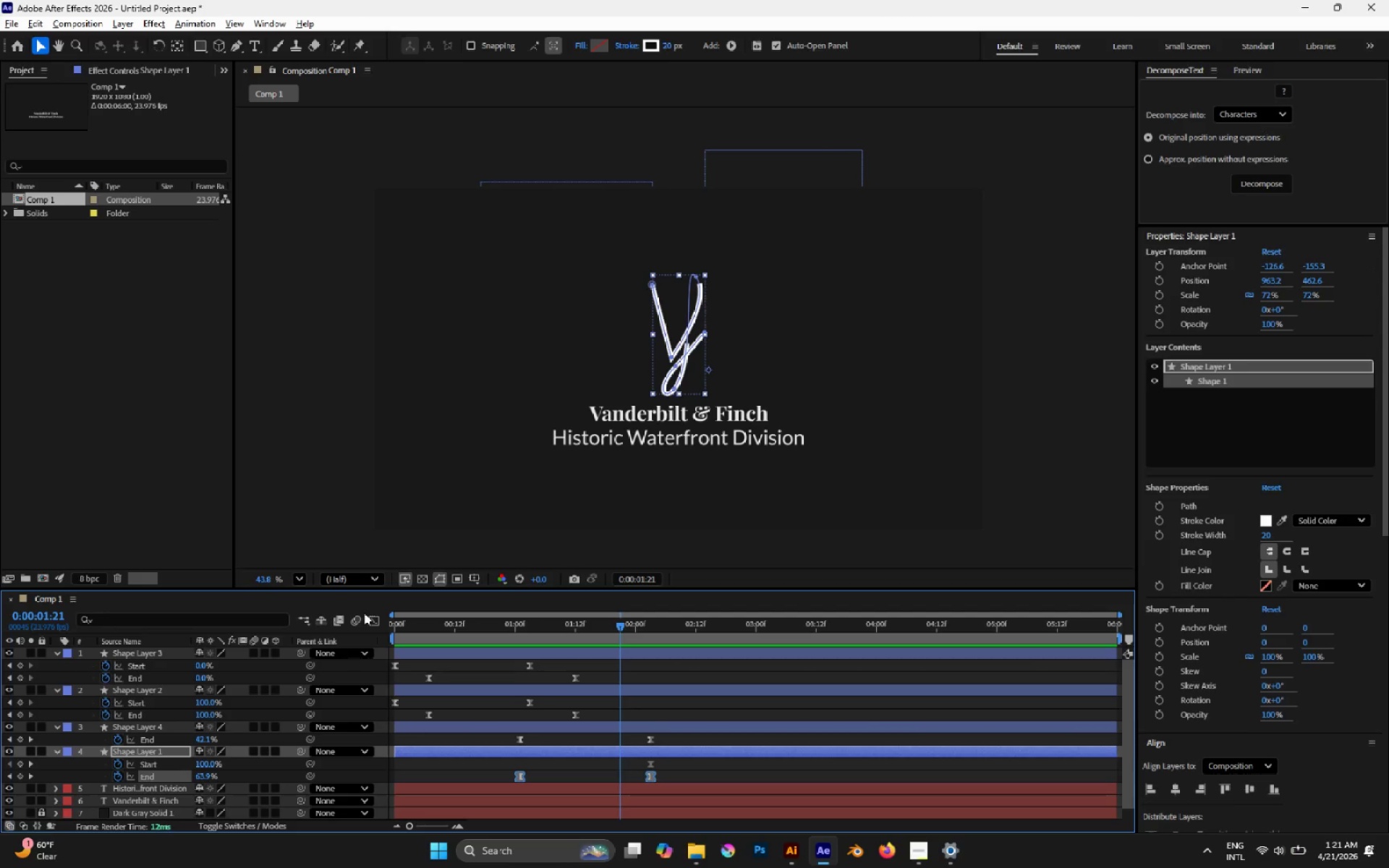 
double_click([370, 619])
 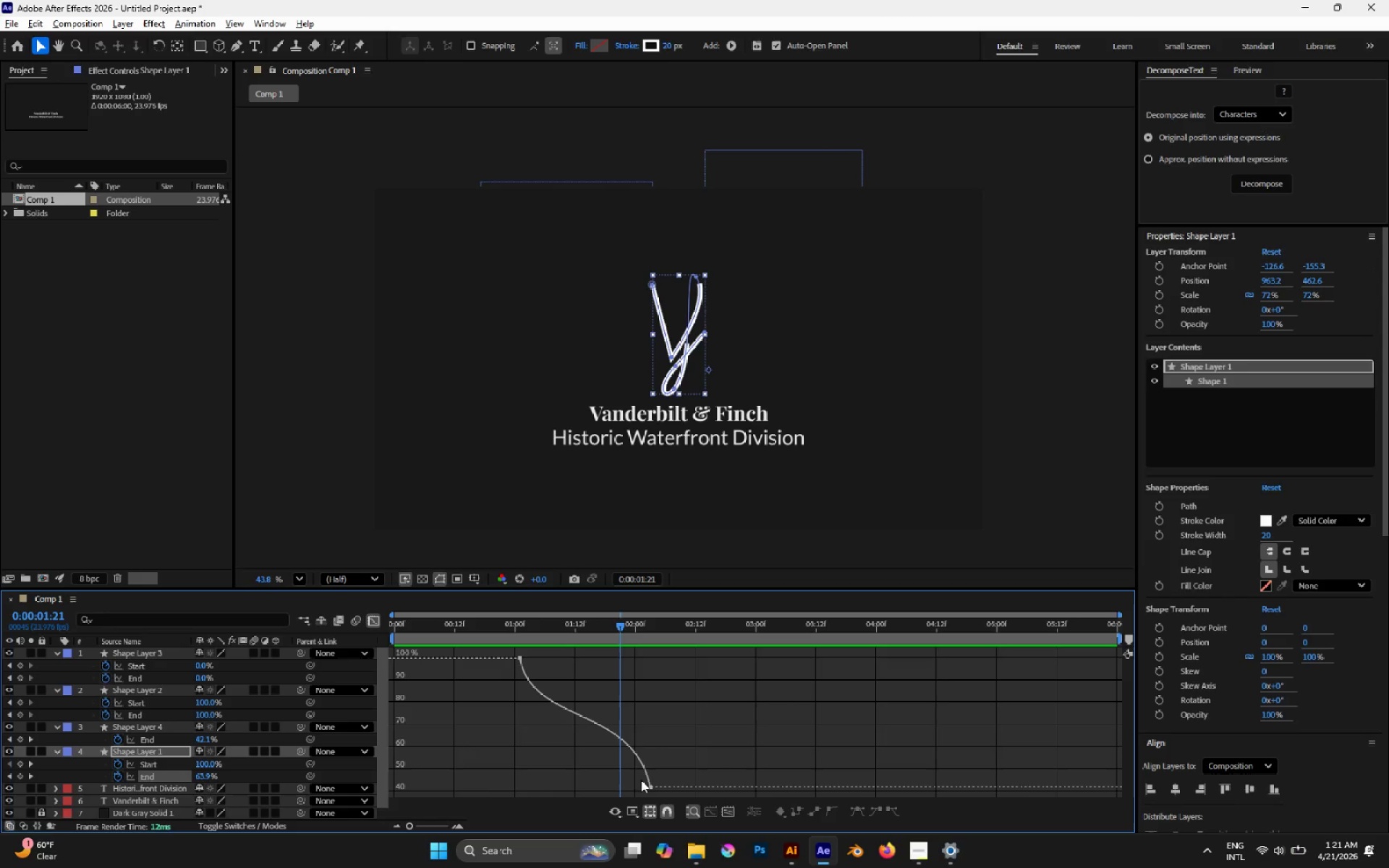 
left_click([650, 786])
 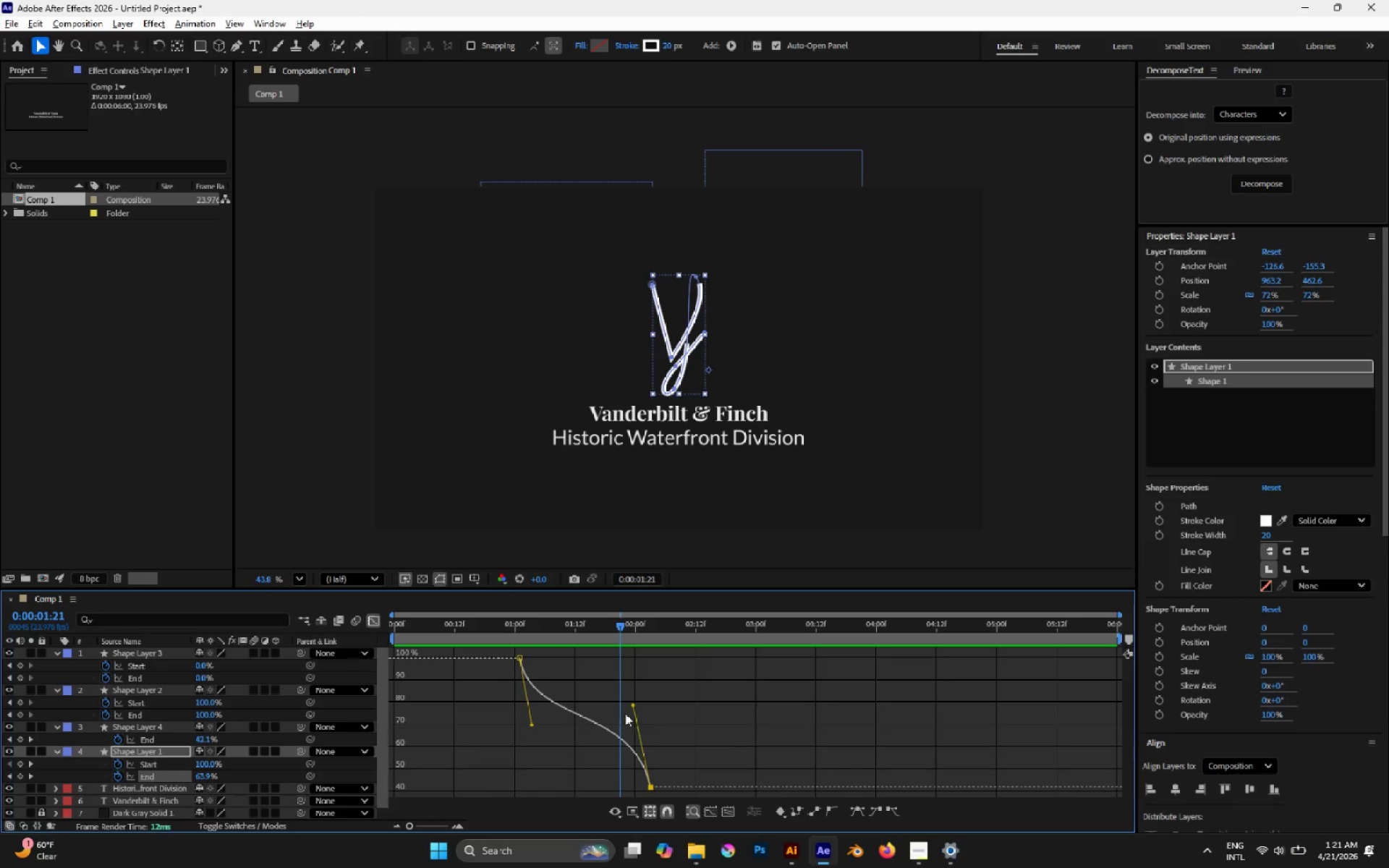 
left_click_drag(start_coordinate=[632, 707], to_coordinate=[570, 773])
 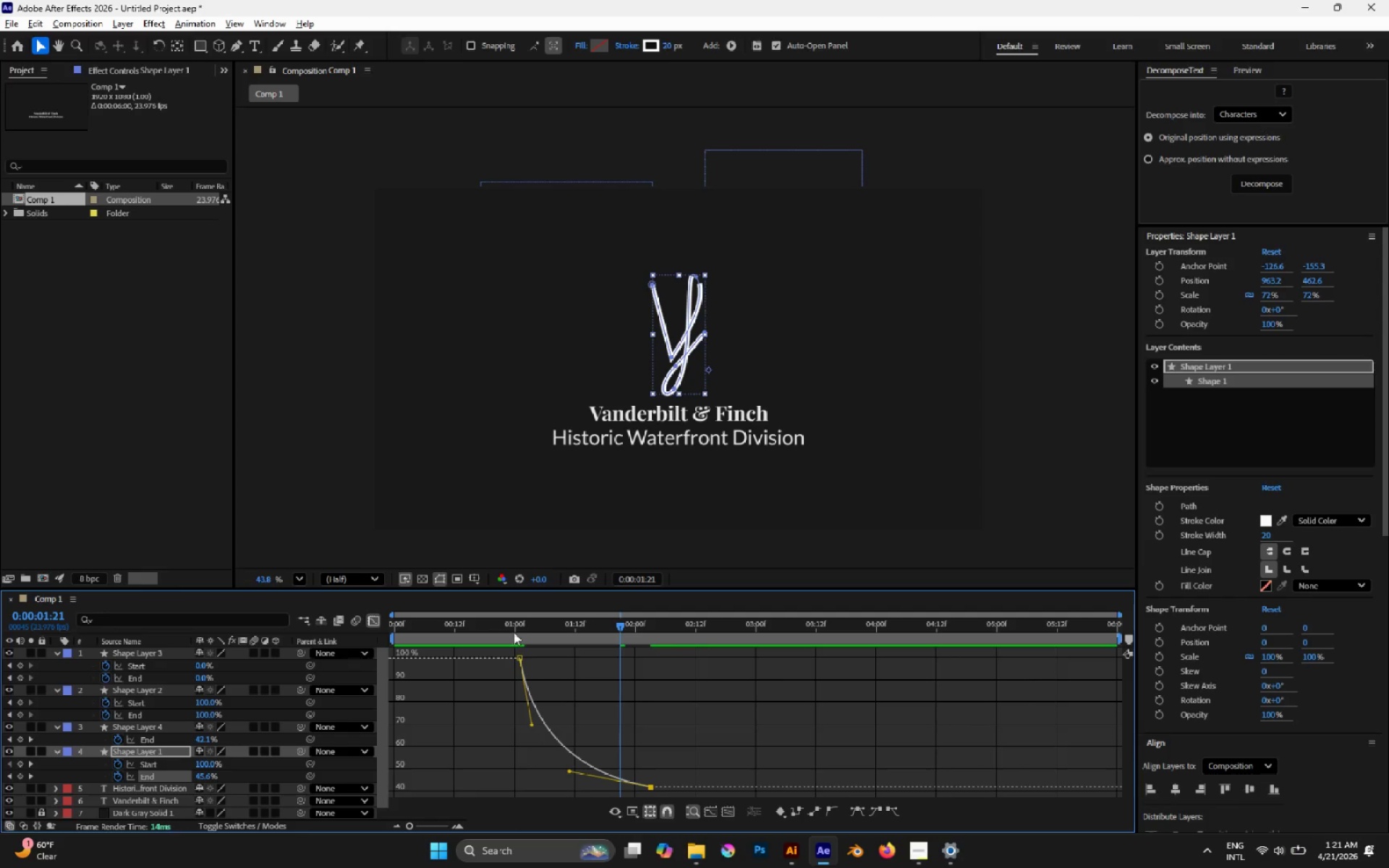 
left_click([524, 628])
 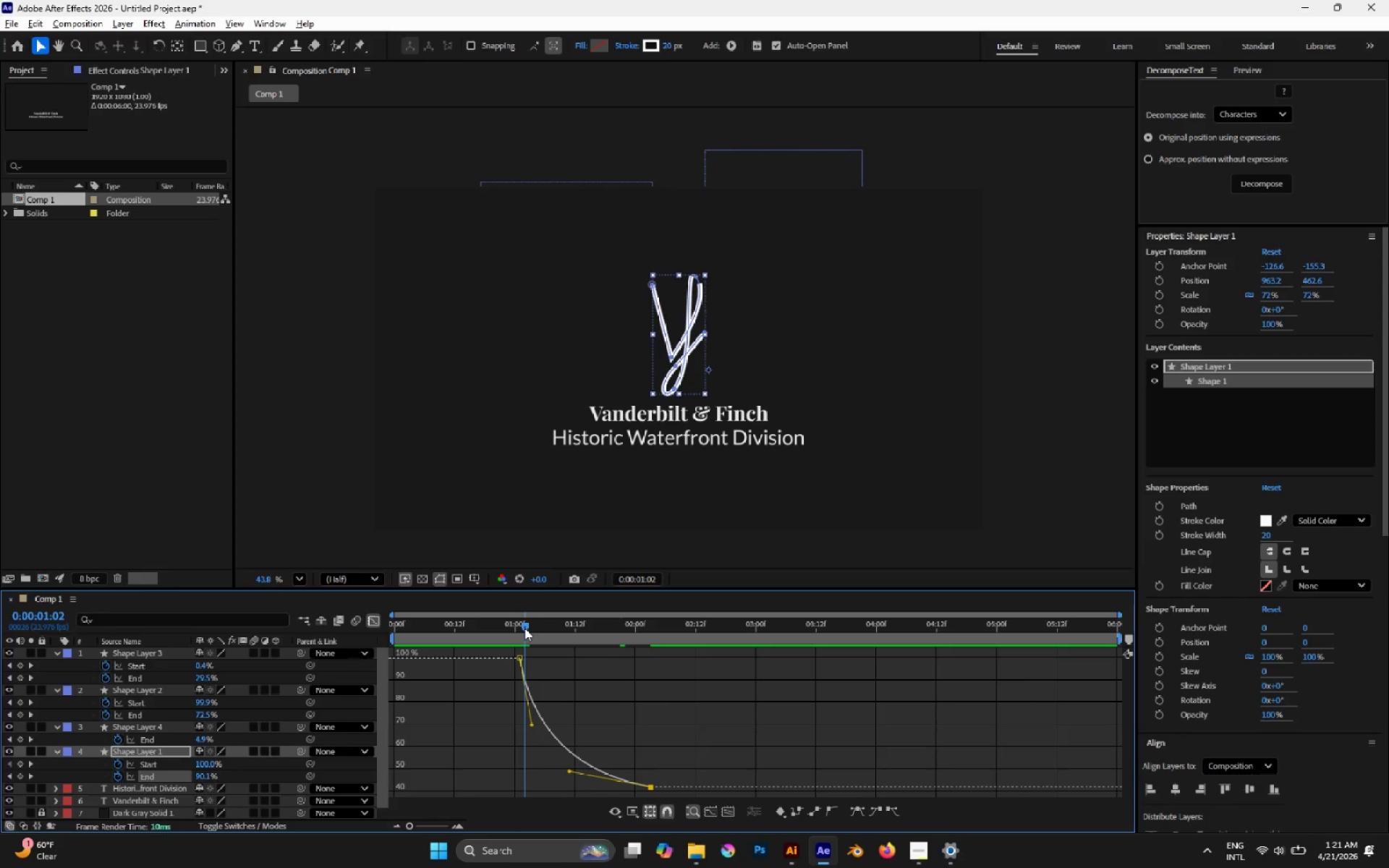 
key(Space)
 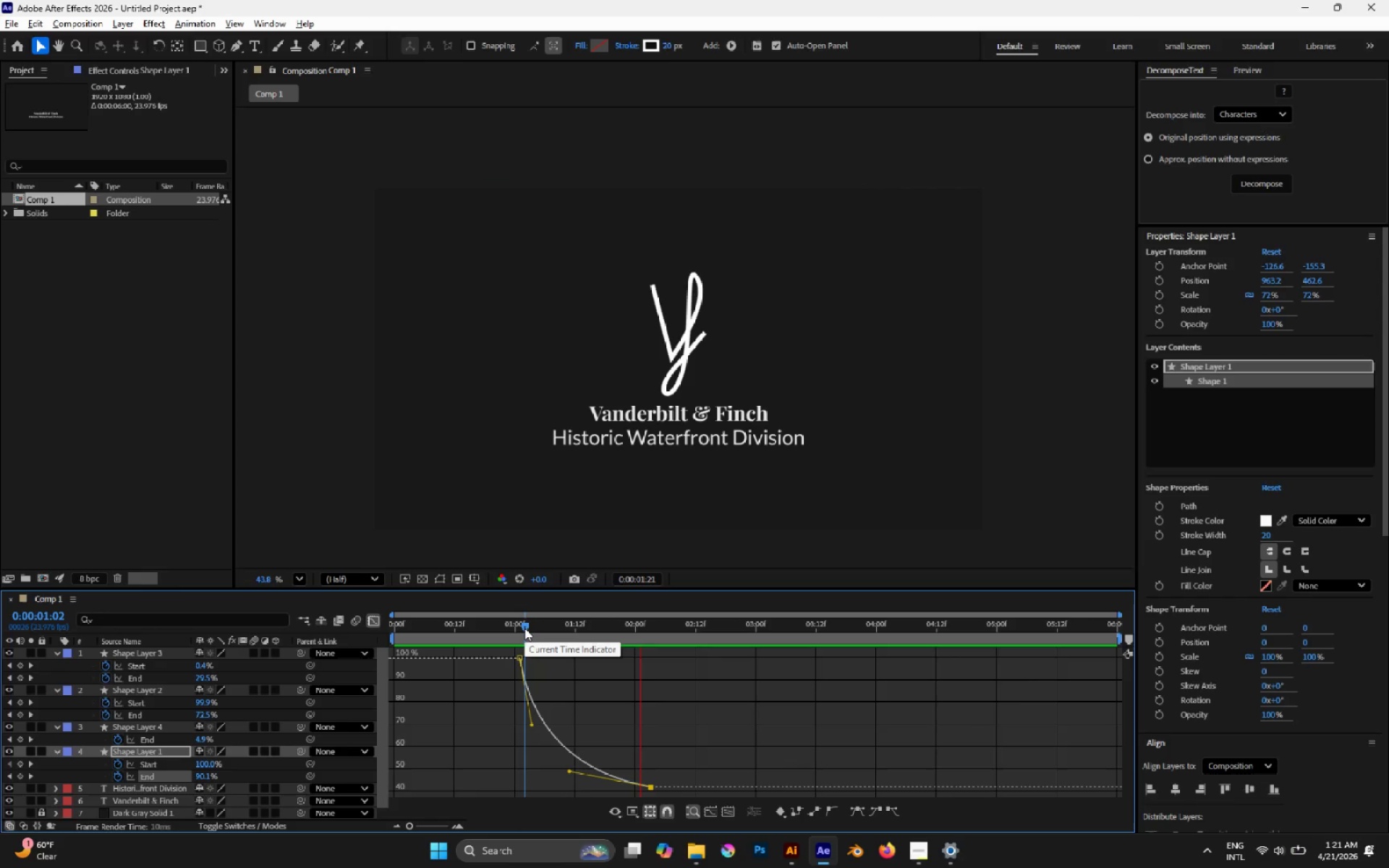 
key(Space)
 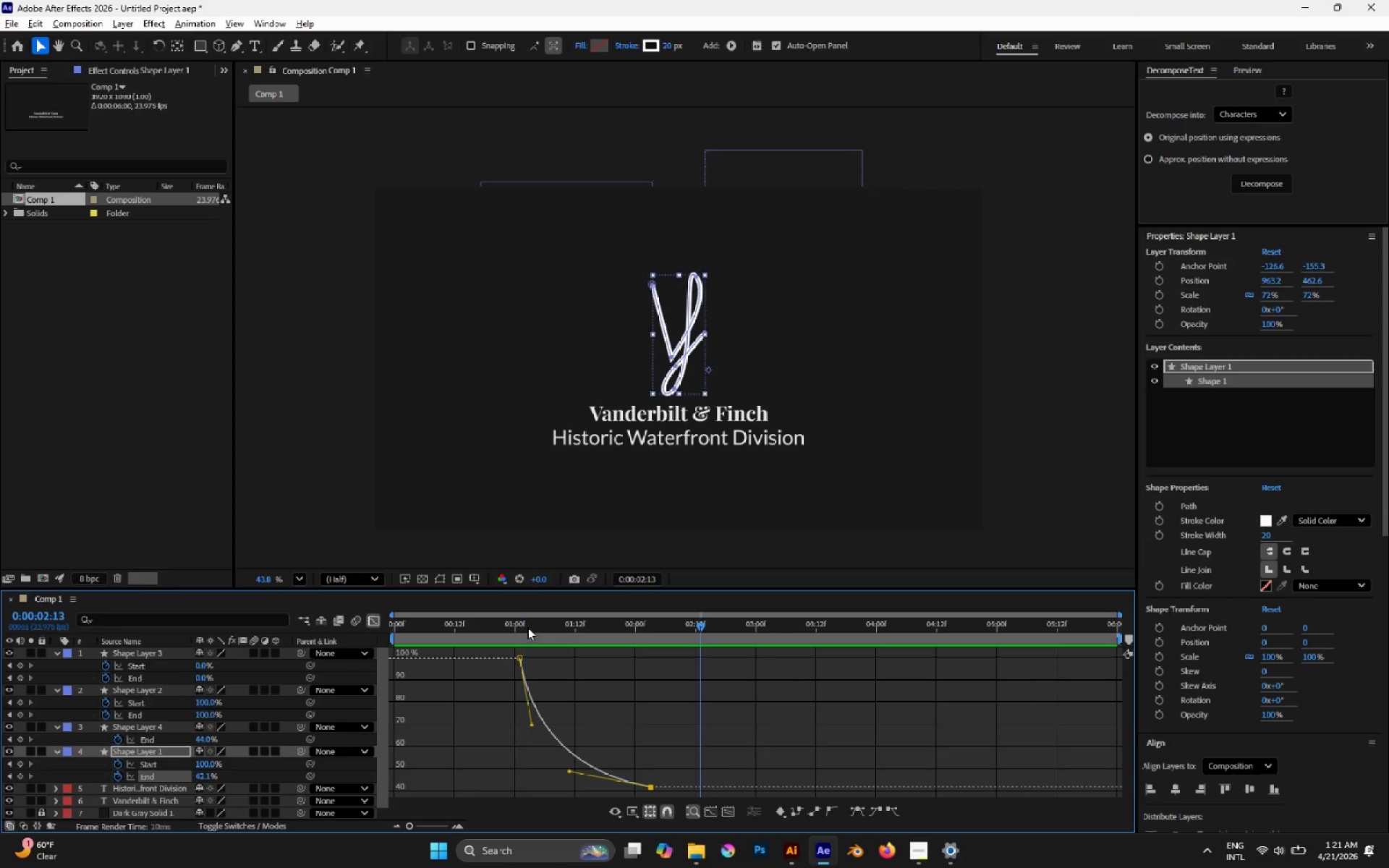 
left_click_drag(start_coordinate=[530, 627], to_coordinate=[503, 620])
 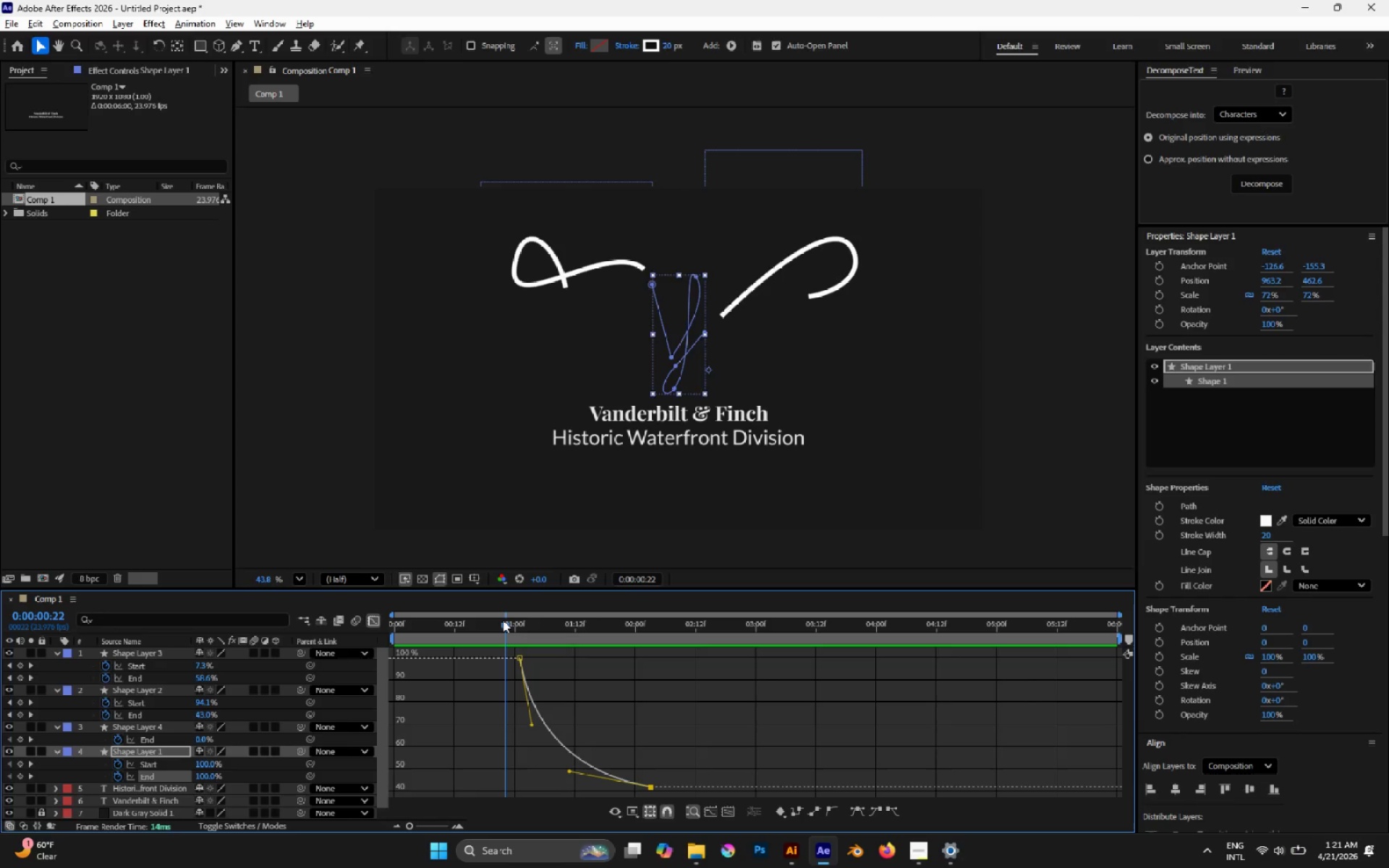 
key(Space)
 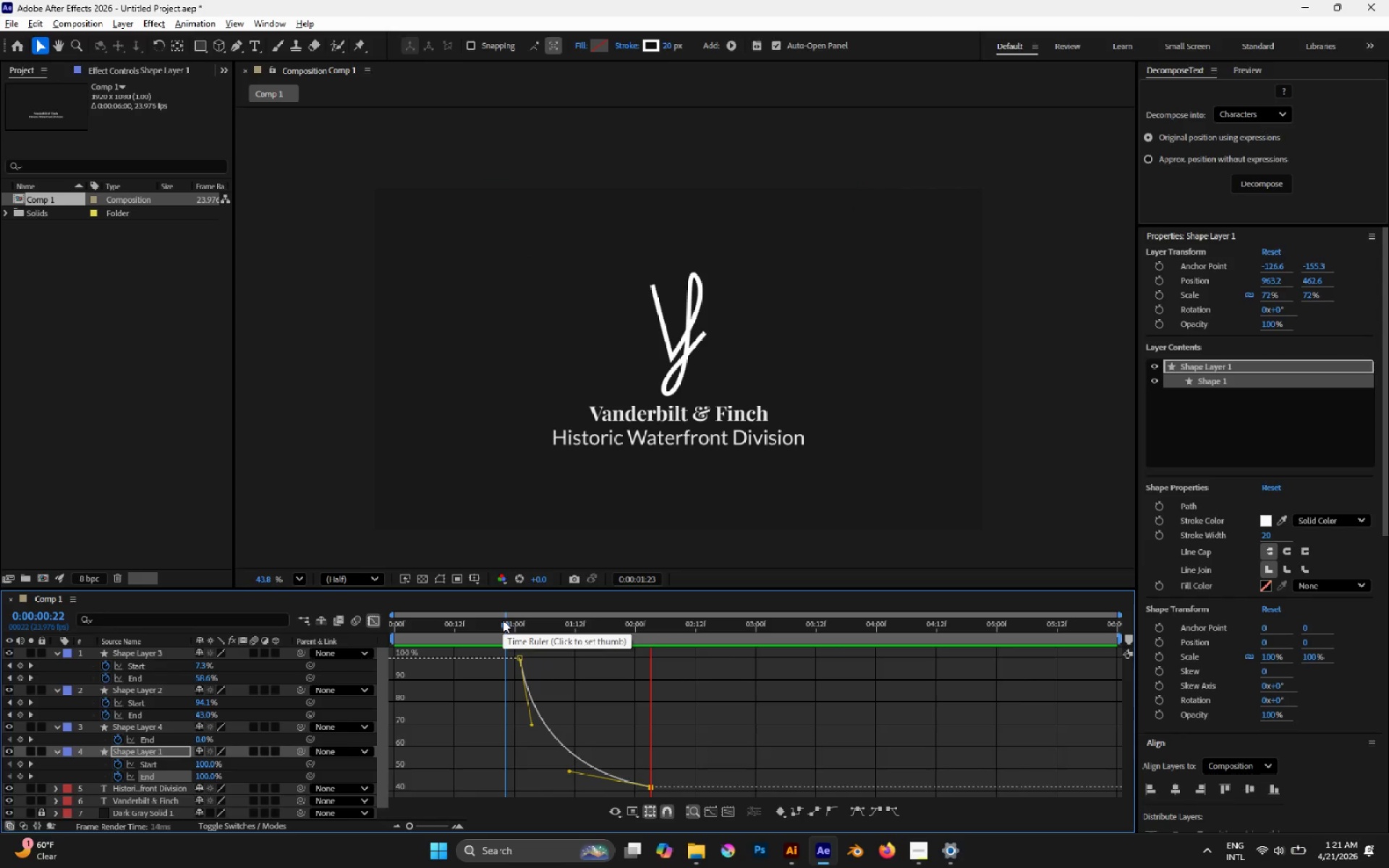 
key(Space)
 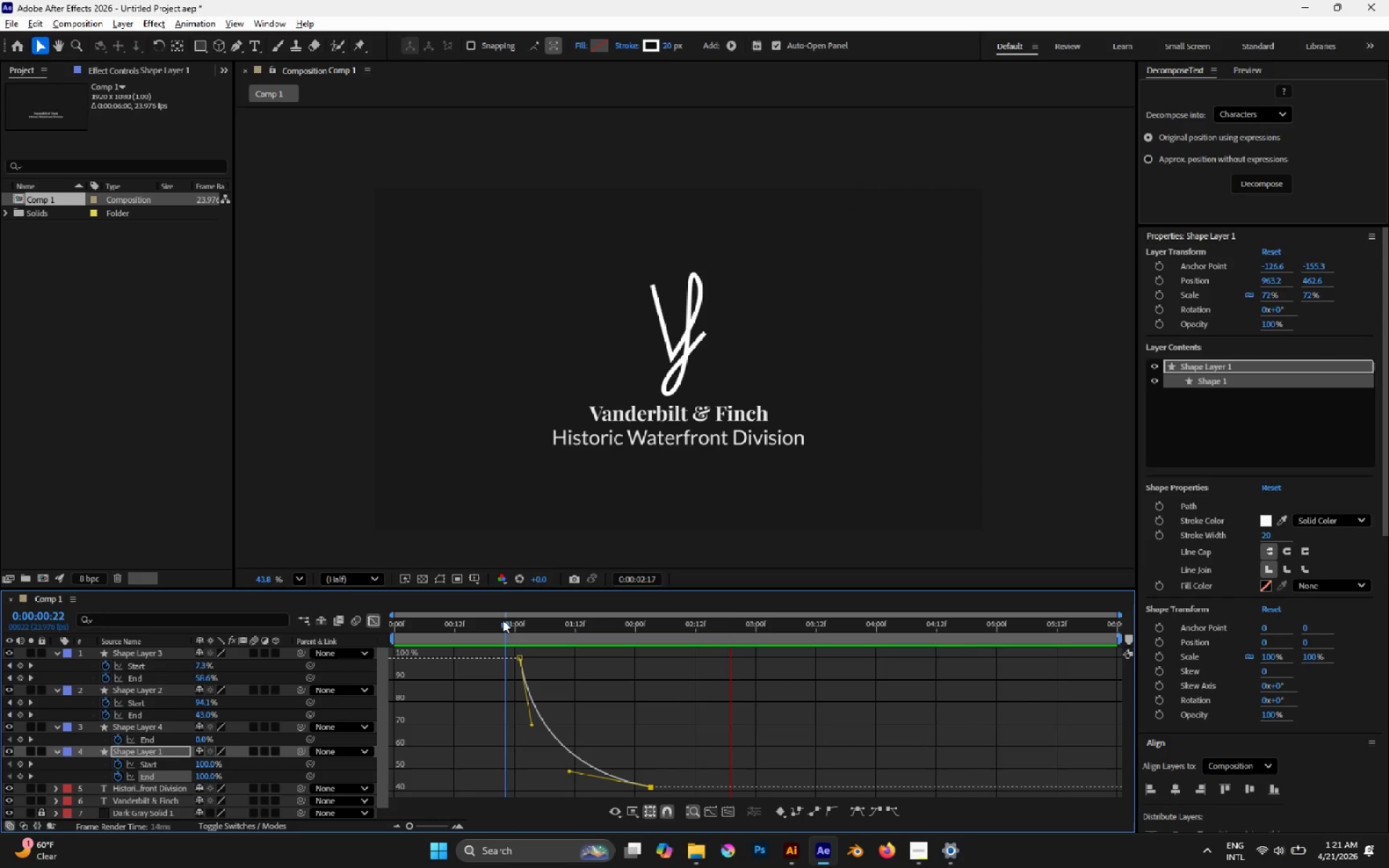 
left_click_drag(start_coordinate=[503, 620], to_coordinate=[505, 639])
 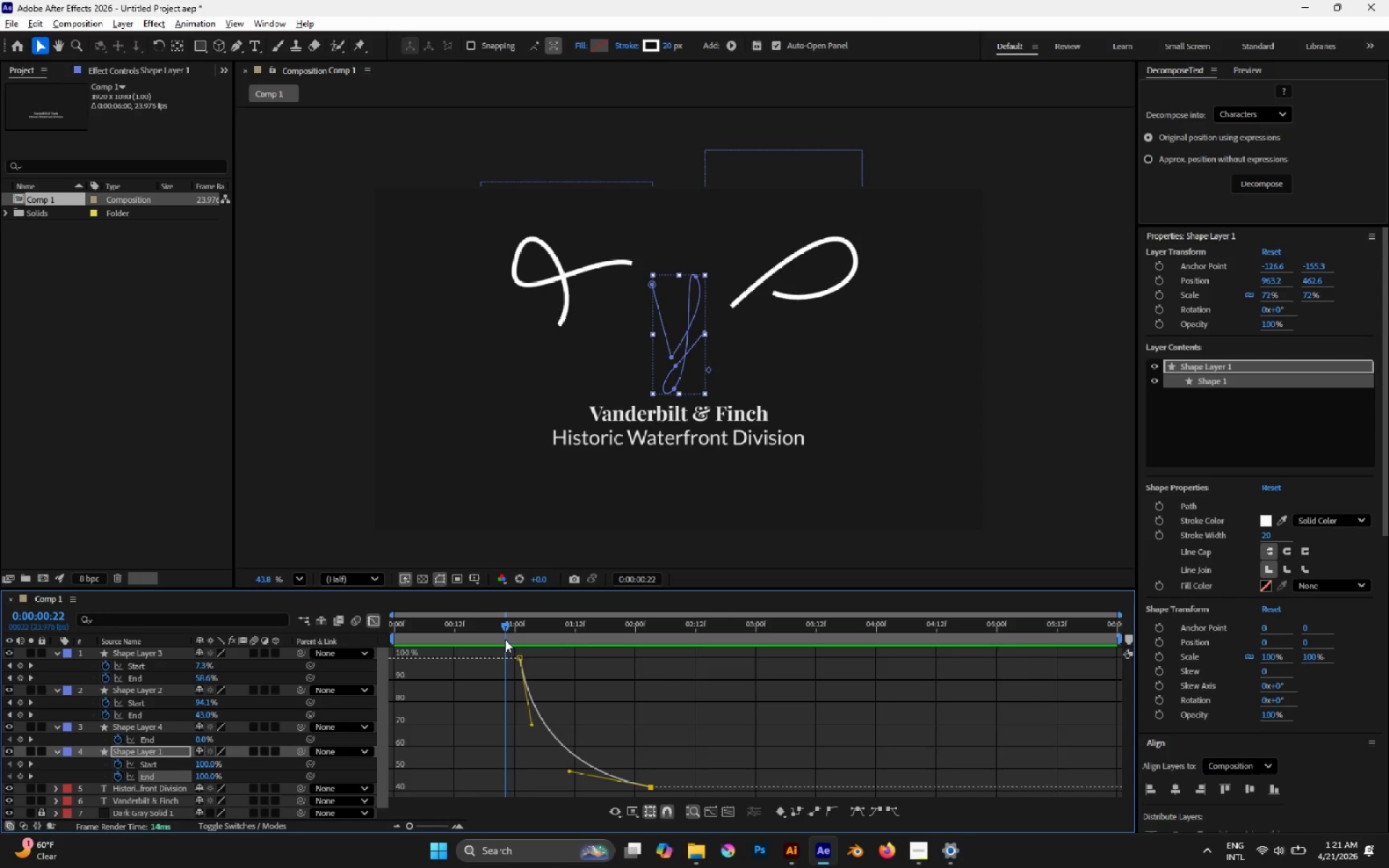 
key(Space)
 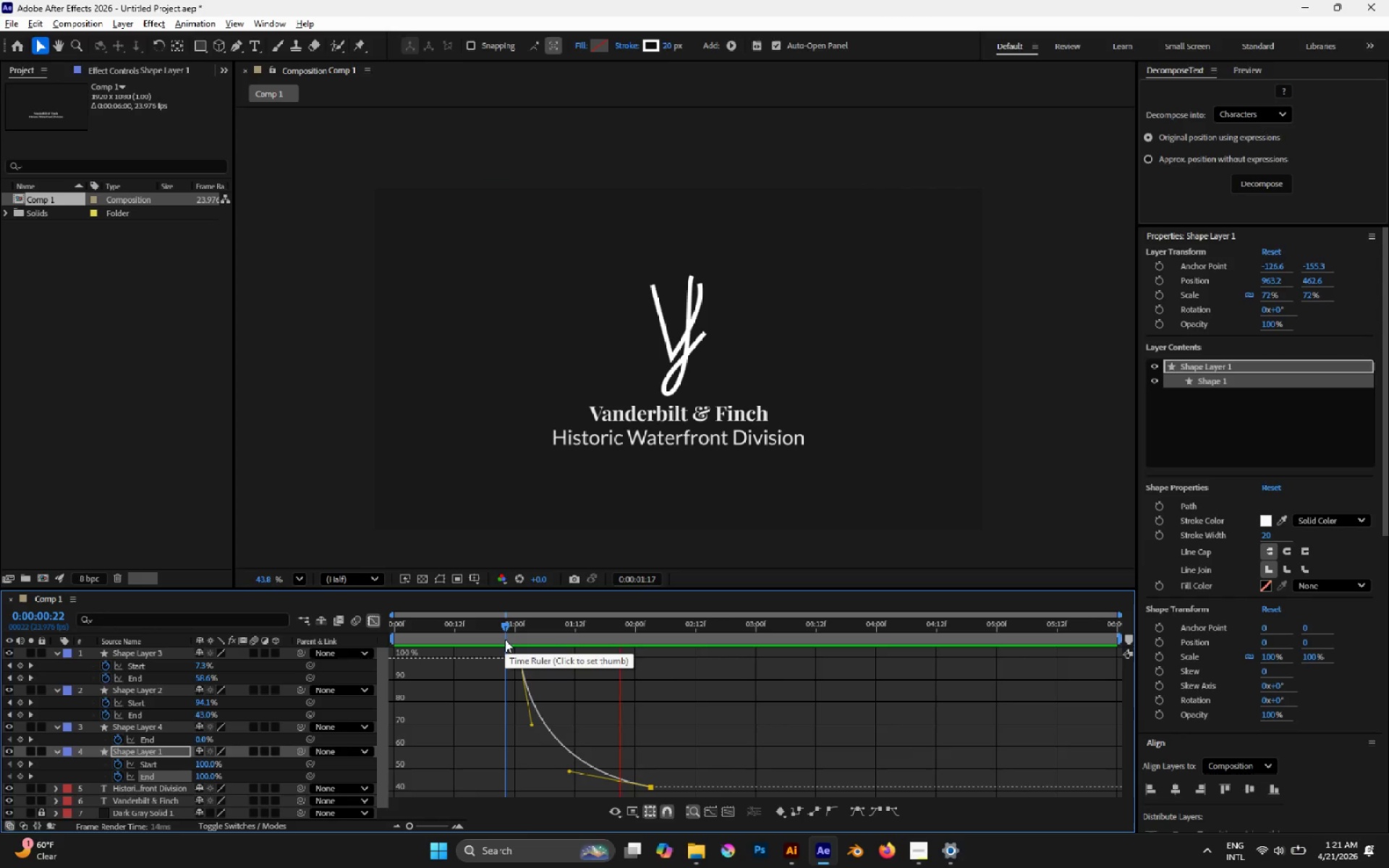 
key(Space)
 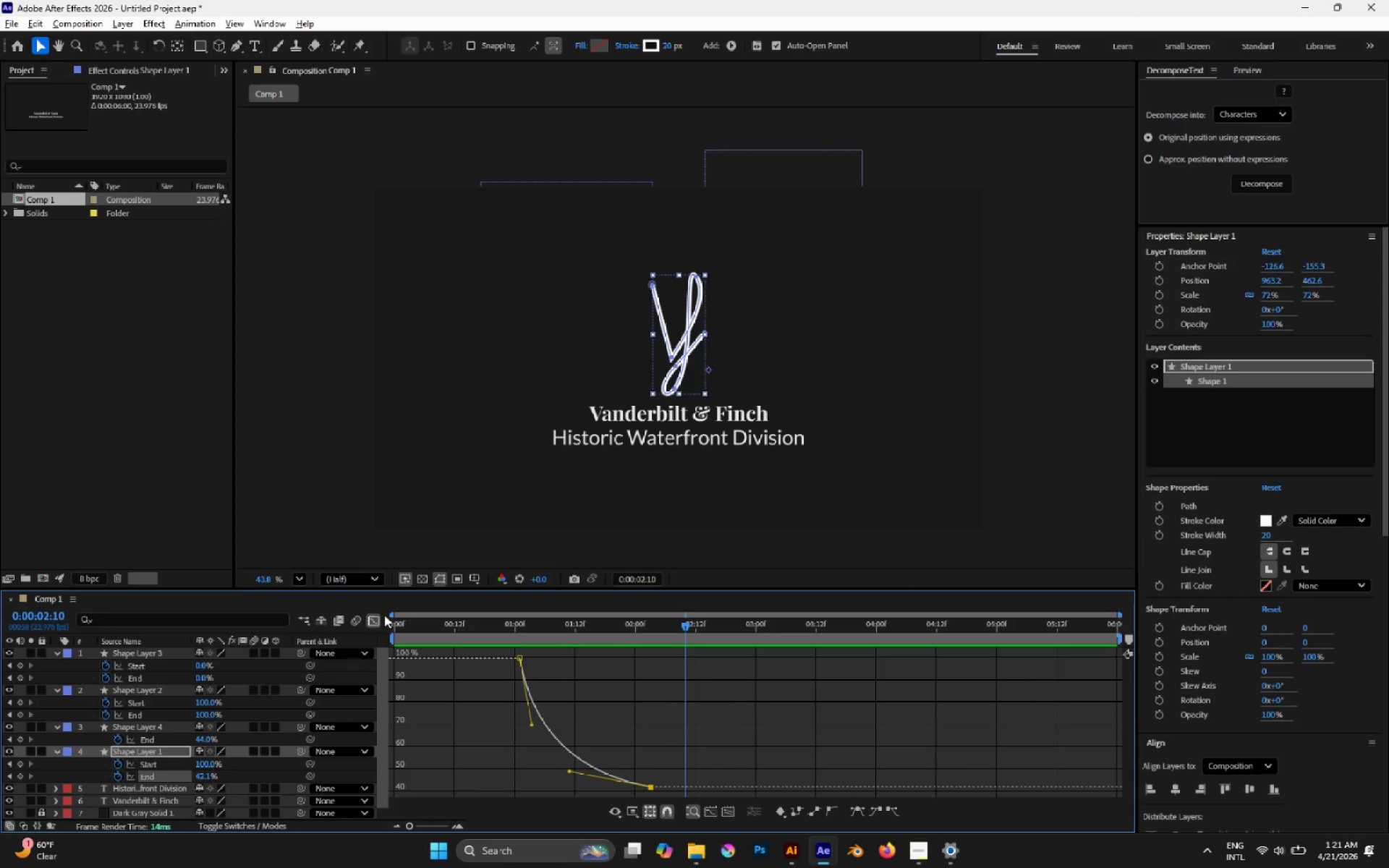 
left_click([376, 618])
 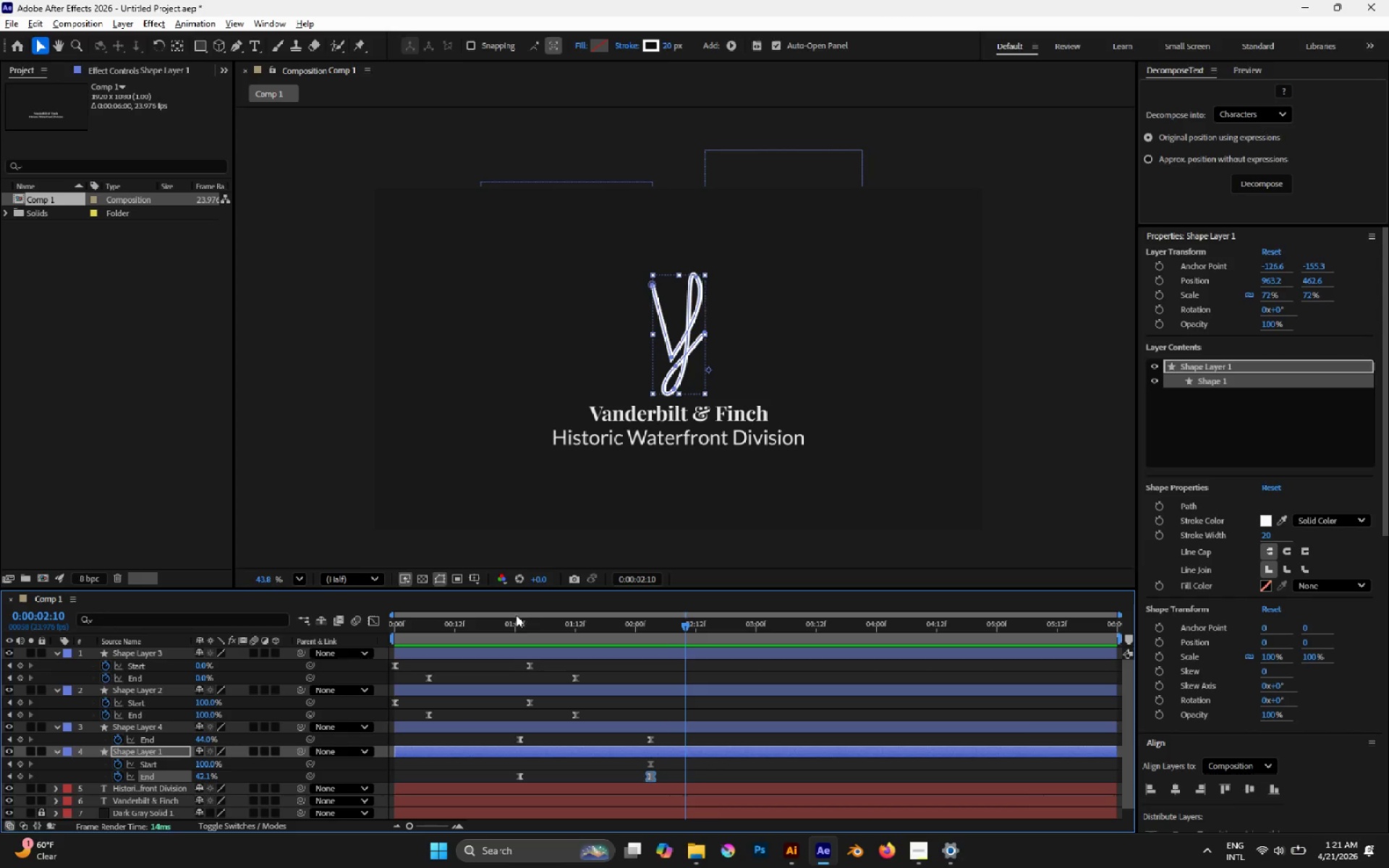 
left_click_drag(start_coordinate=[518, 627], to_coordinate=[384, 637])
 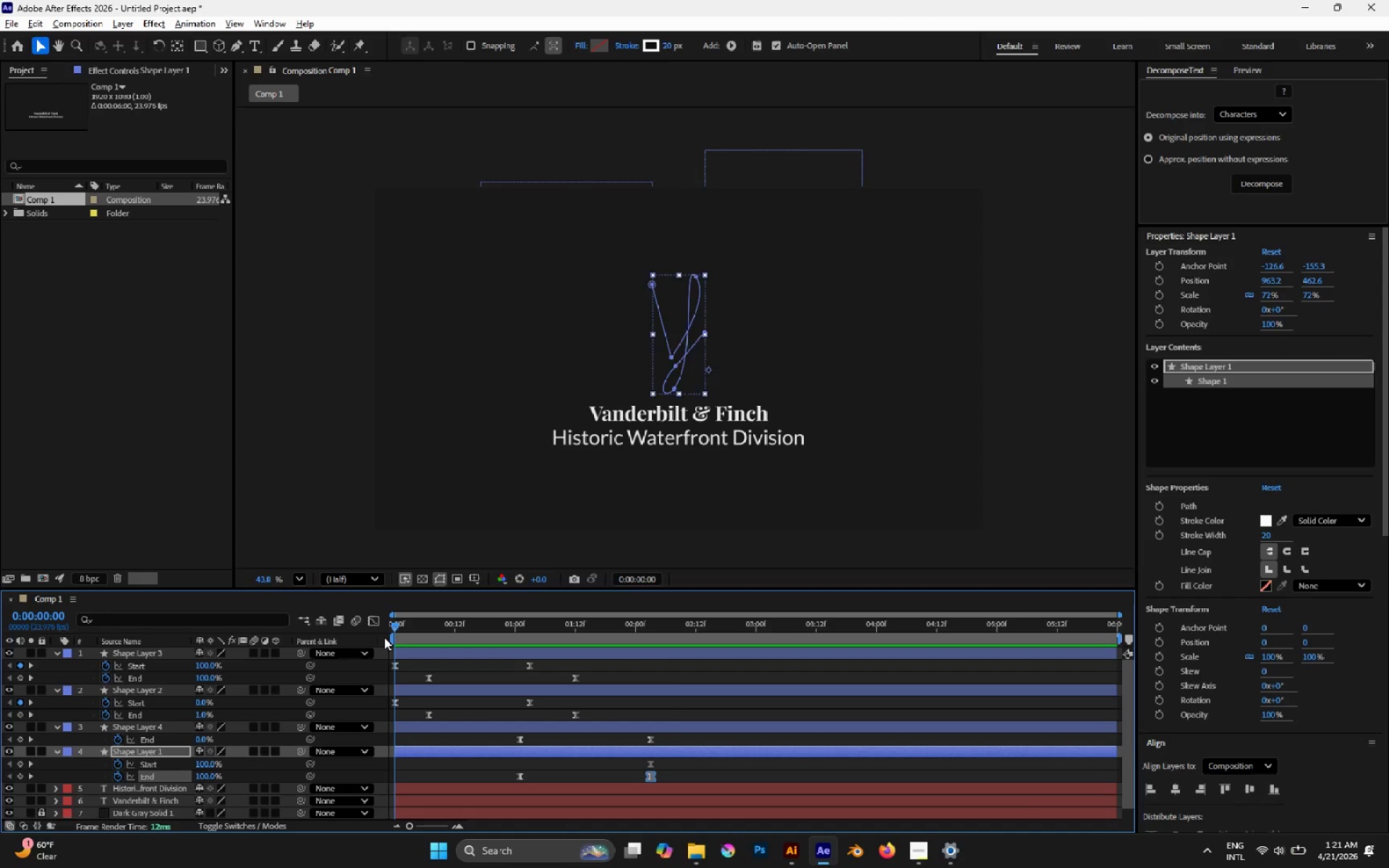 
key(Space)
 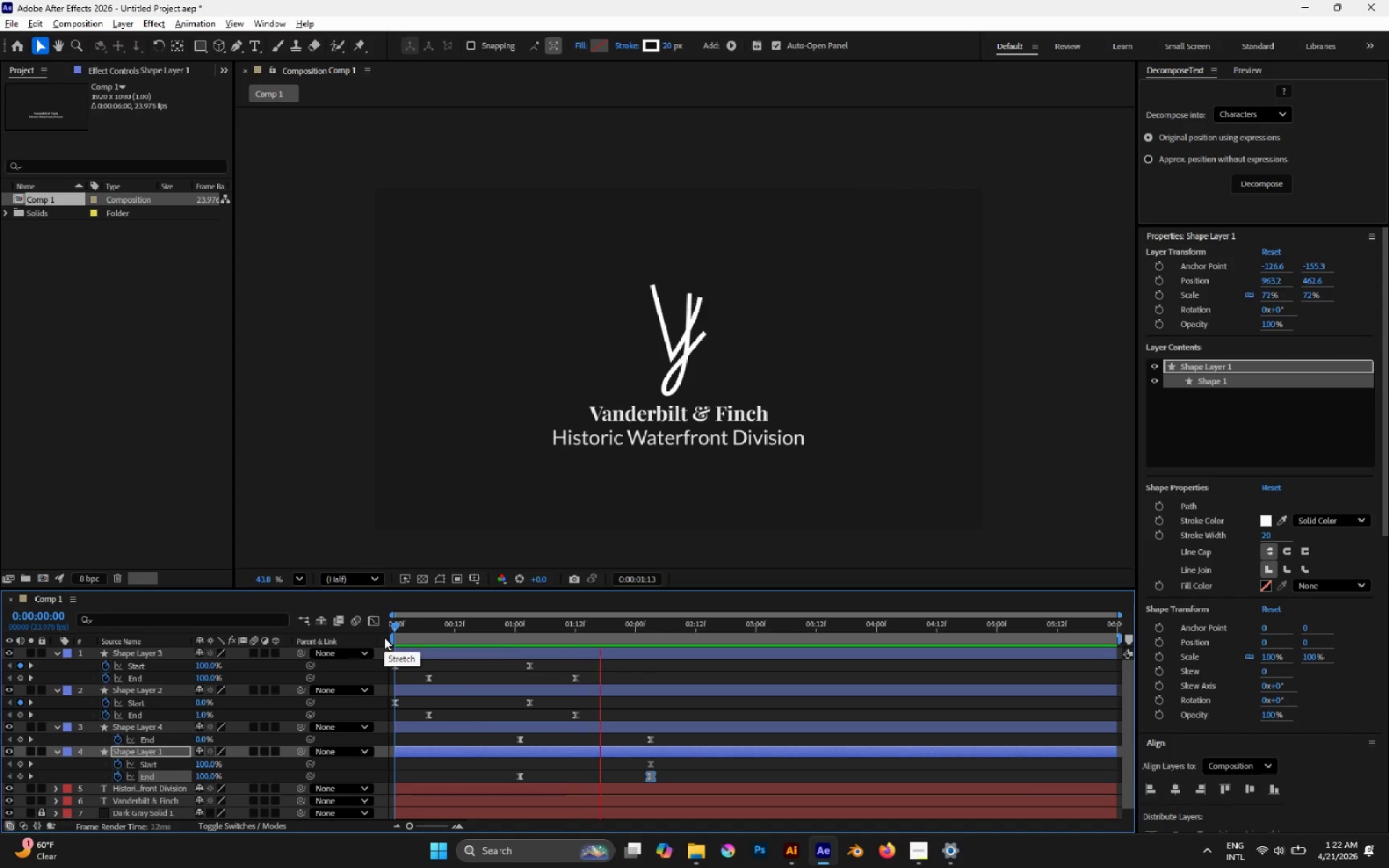 
key(Space)
 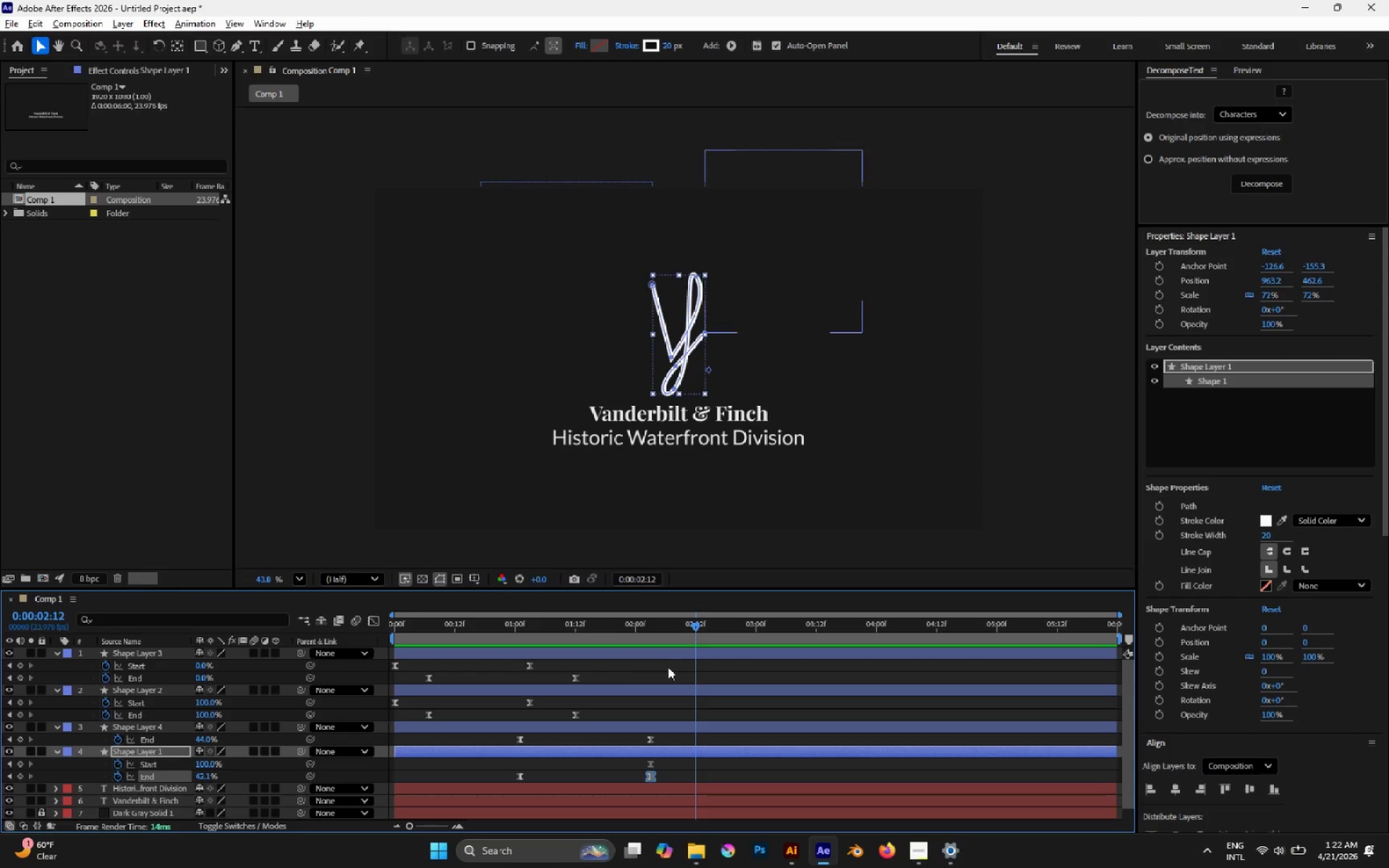 
left_click_drag(start_coordinate=[533, 625], to_coordinate=[511, 622])
 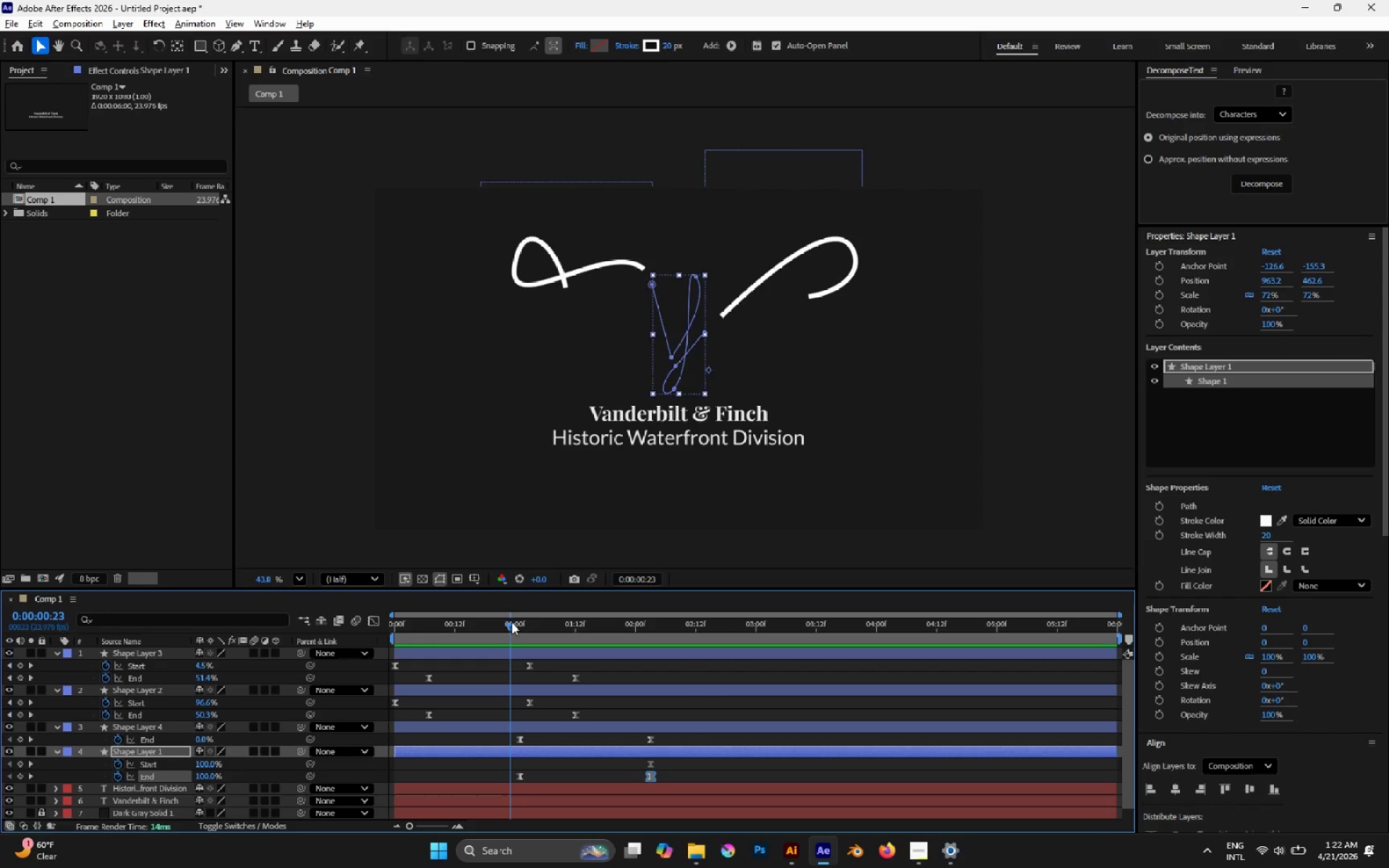 
key(Space)
 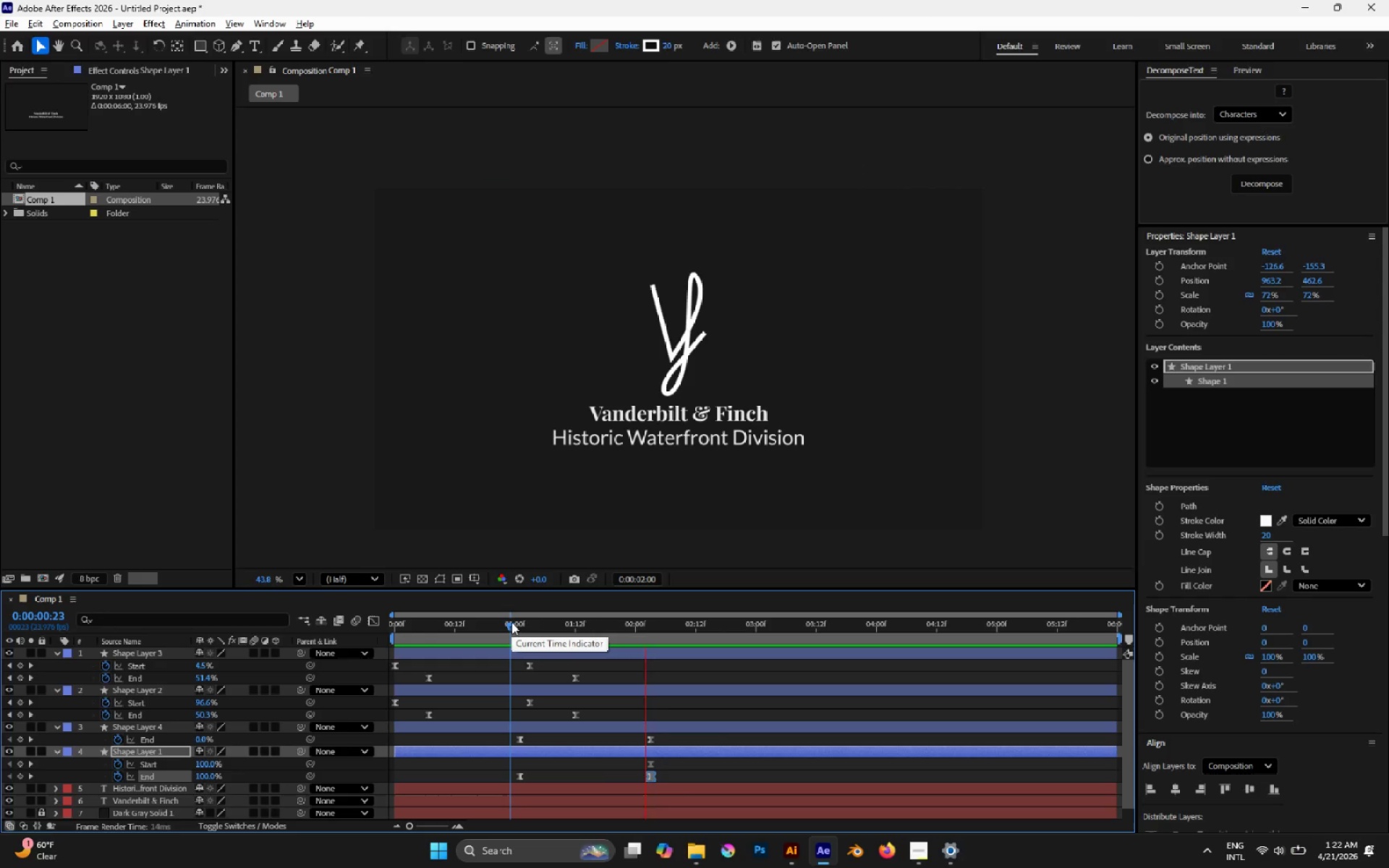 
hold_key(key=Space, duration=5.91)
 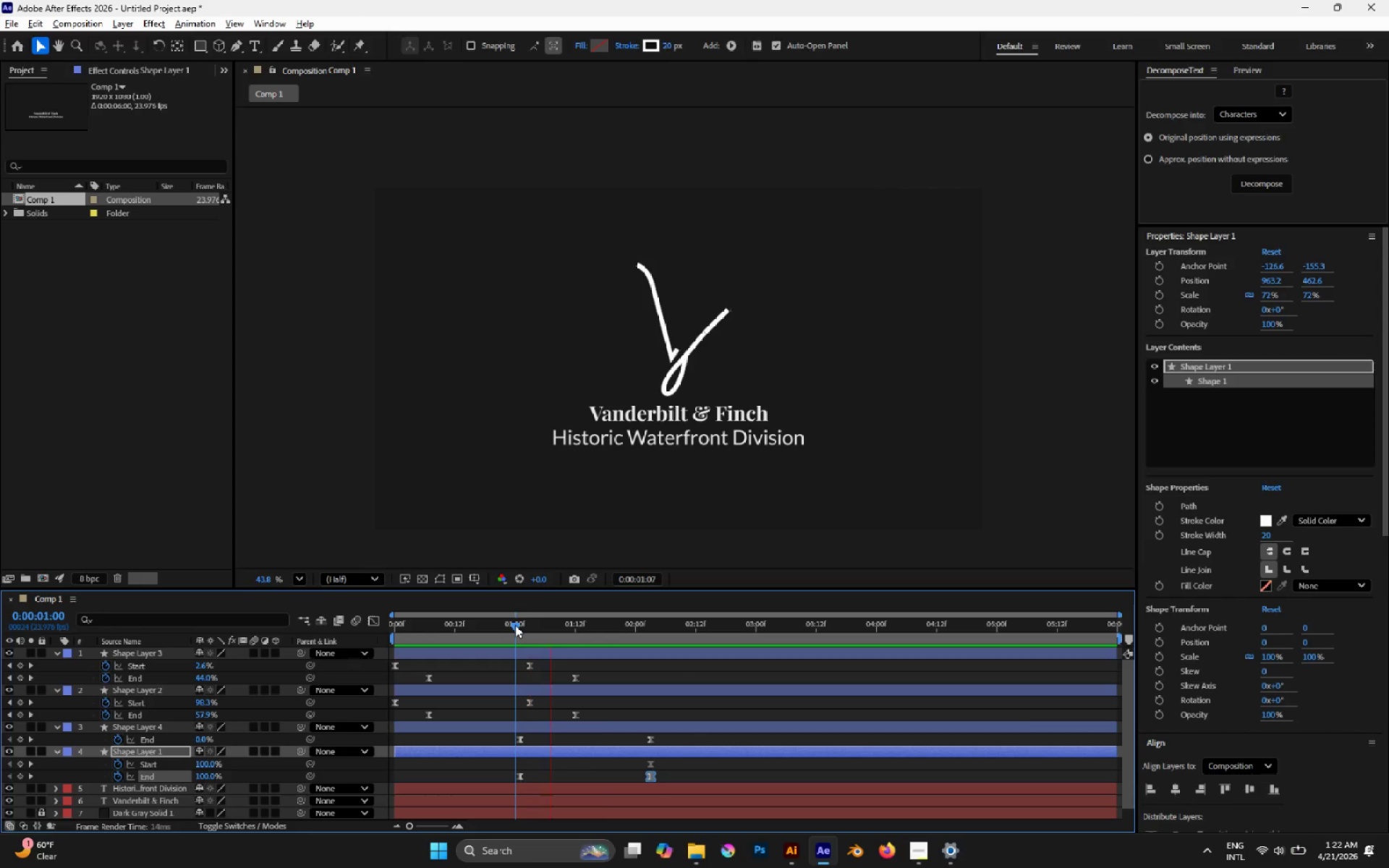 
left_click([515, 625])
 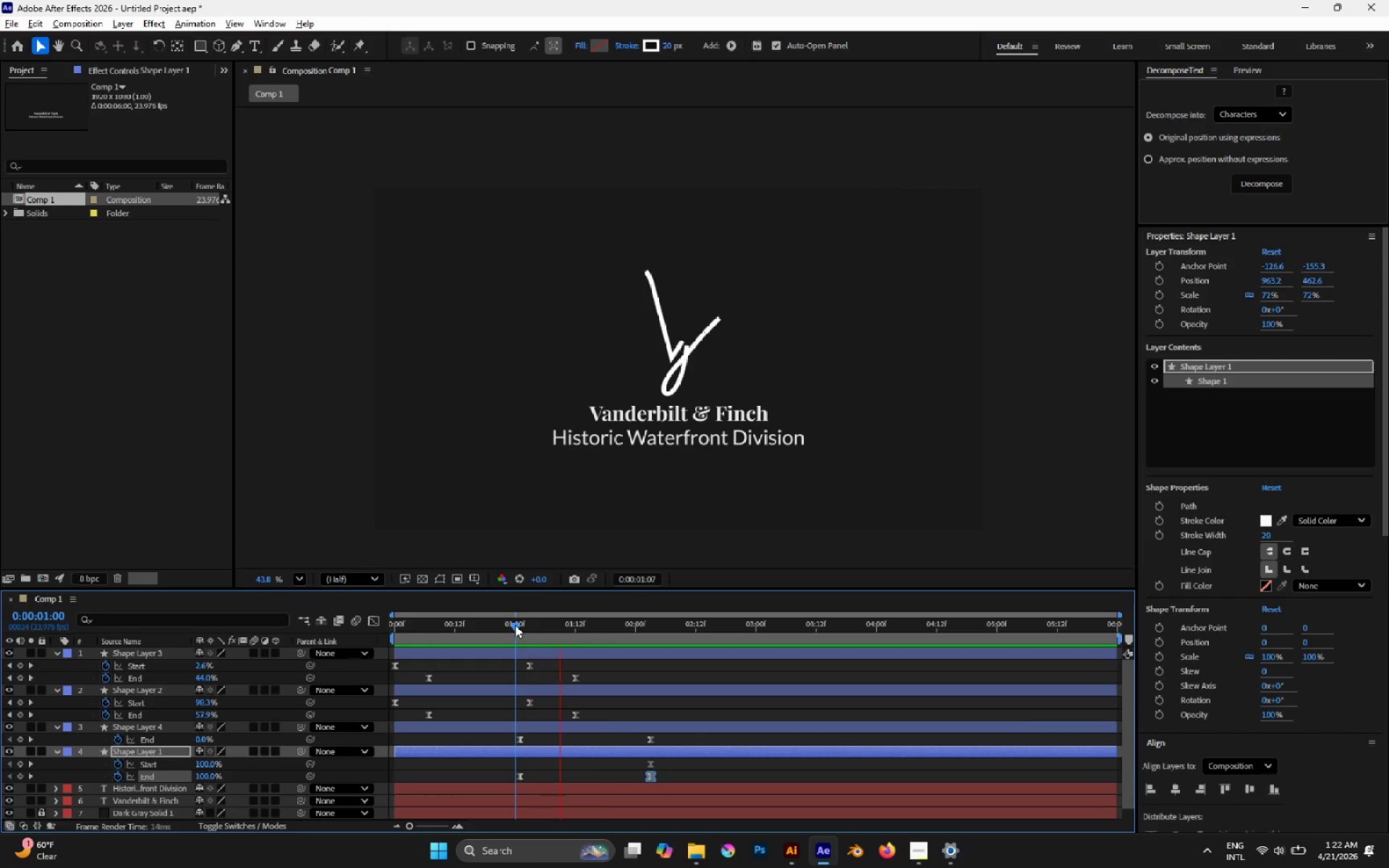 
key(Space)
 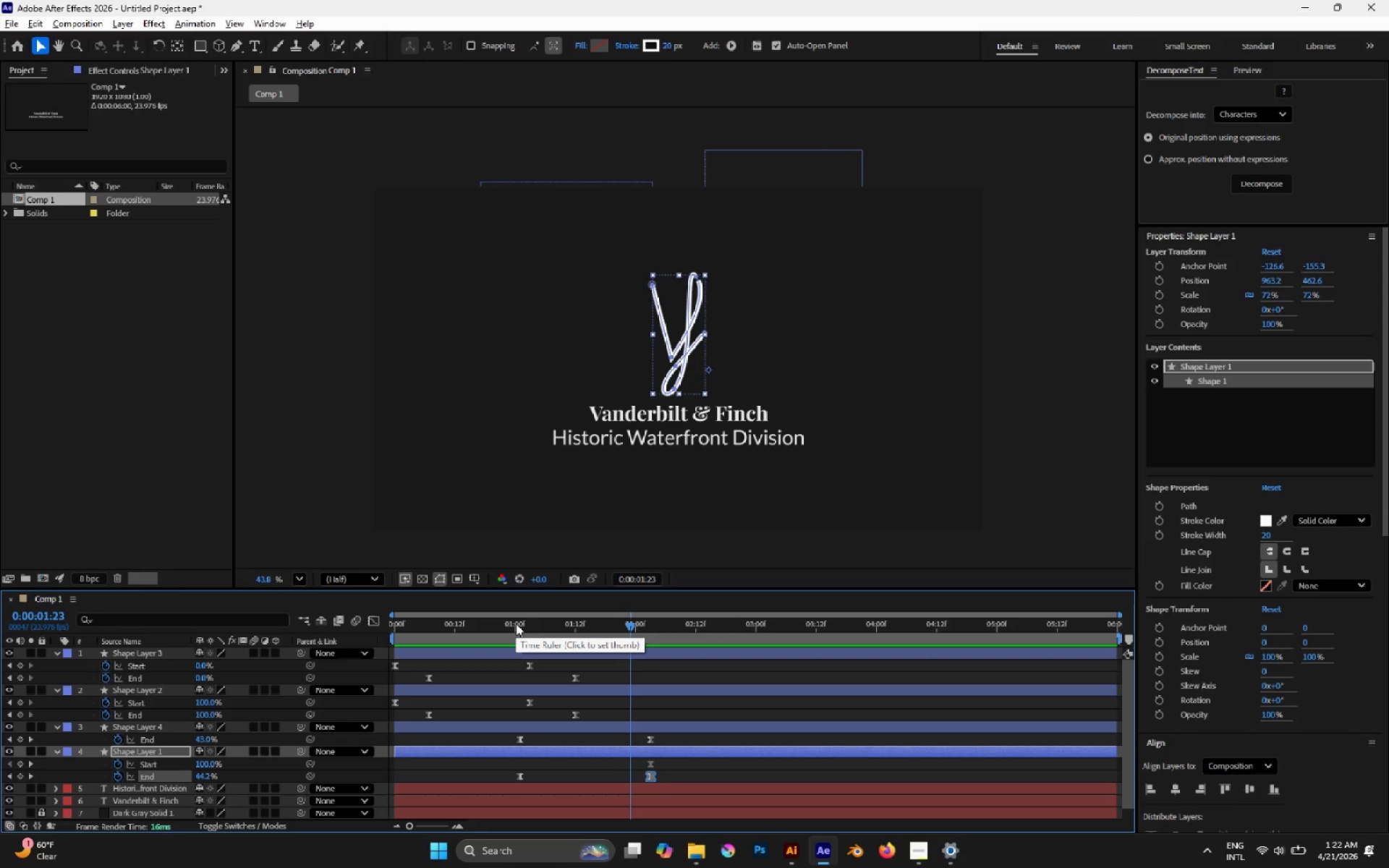 
left_click_drag(start_coordinate=[494, 628], to_coordinate=[320, 631])
 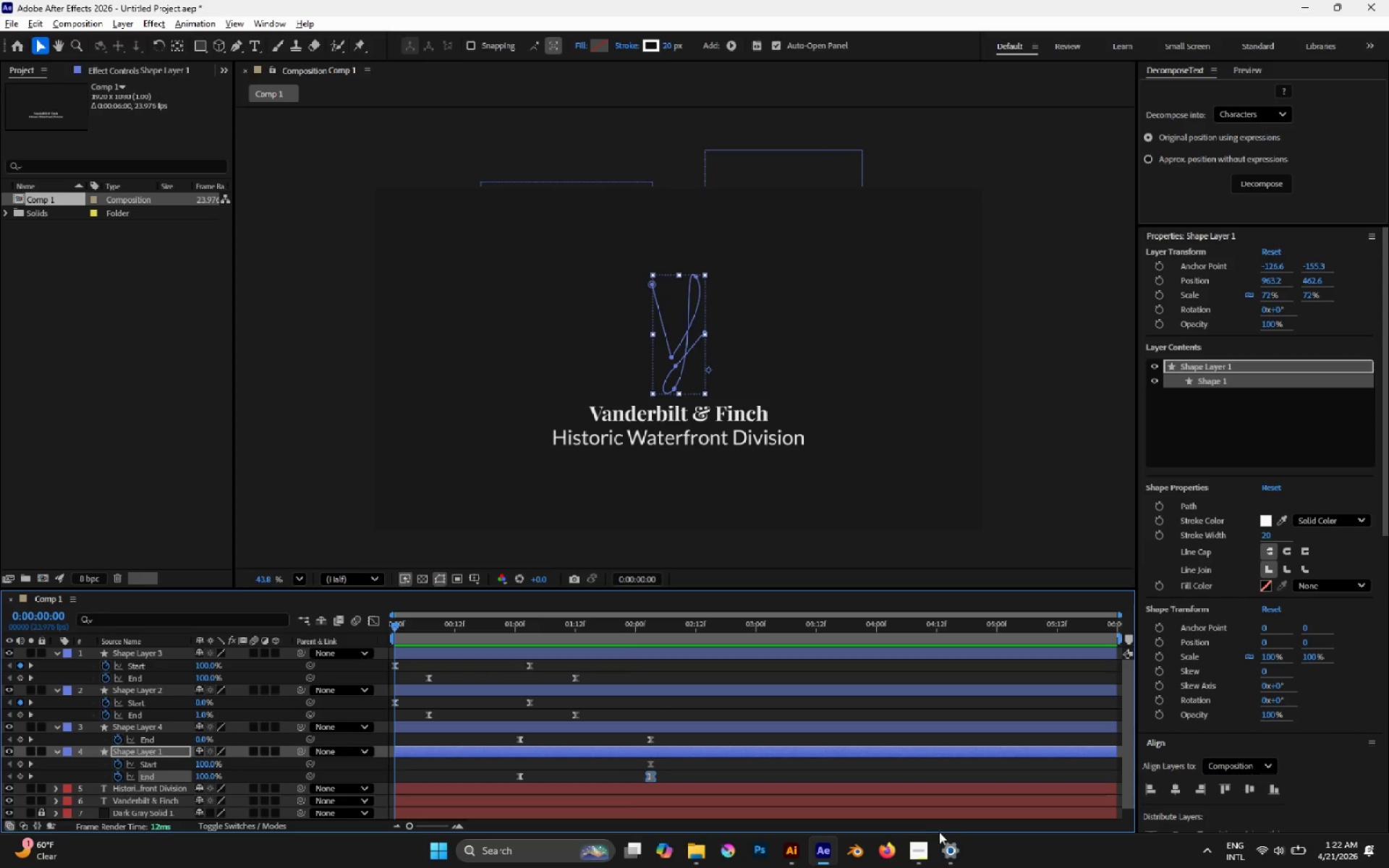 
left_click([931, 842])